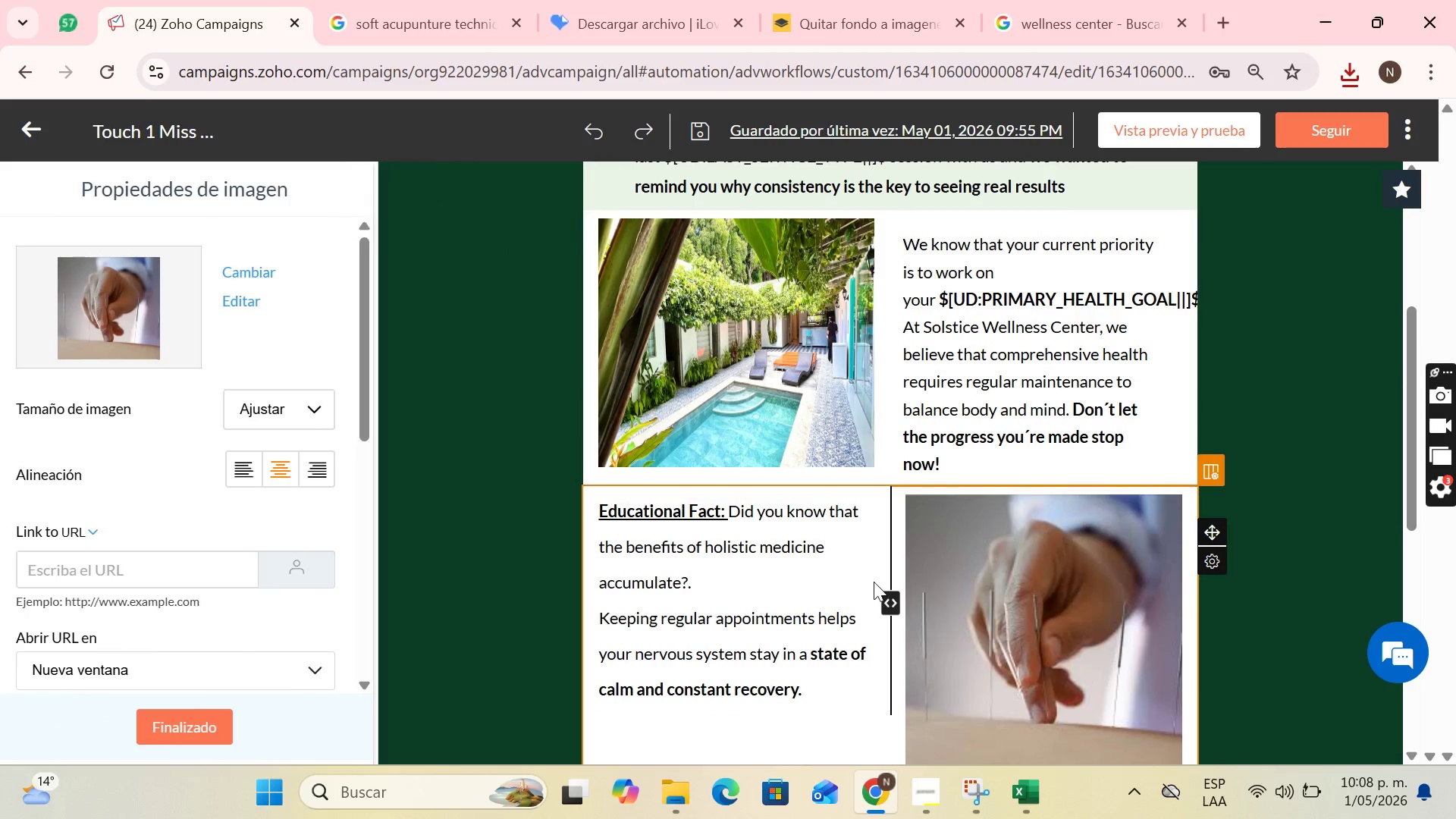 
scroll: coordinate [1038, 610], scroll_direction: down, amount: 1.0
 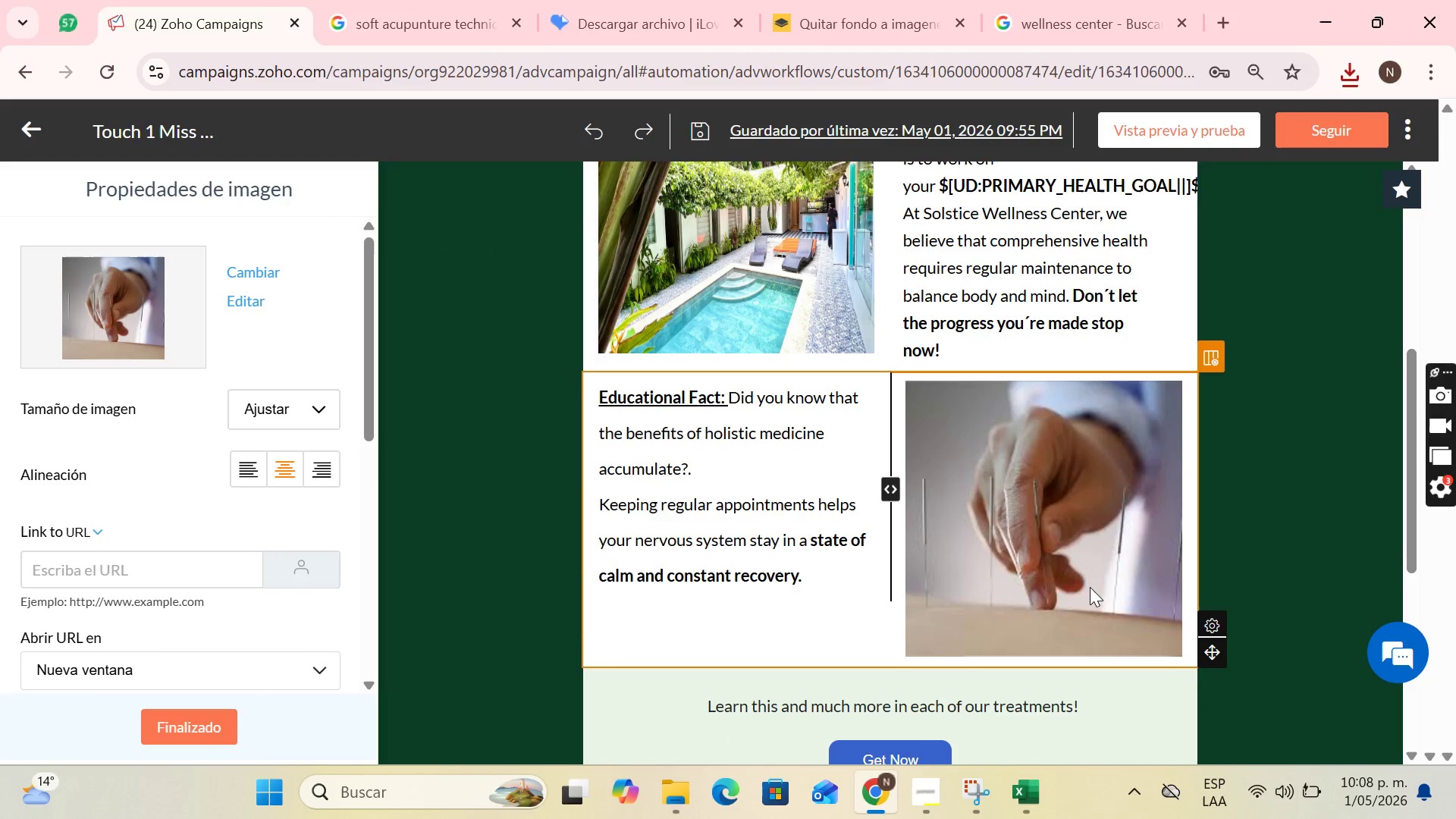 
left_click([1090, 587])
 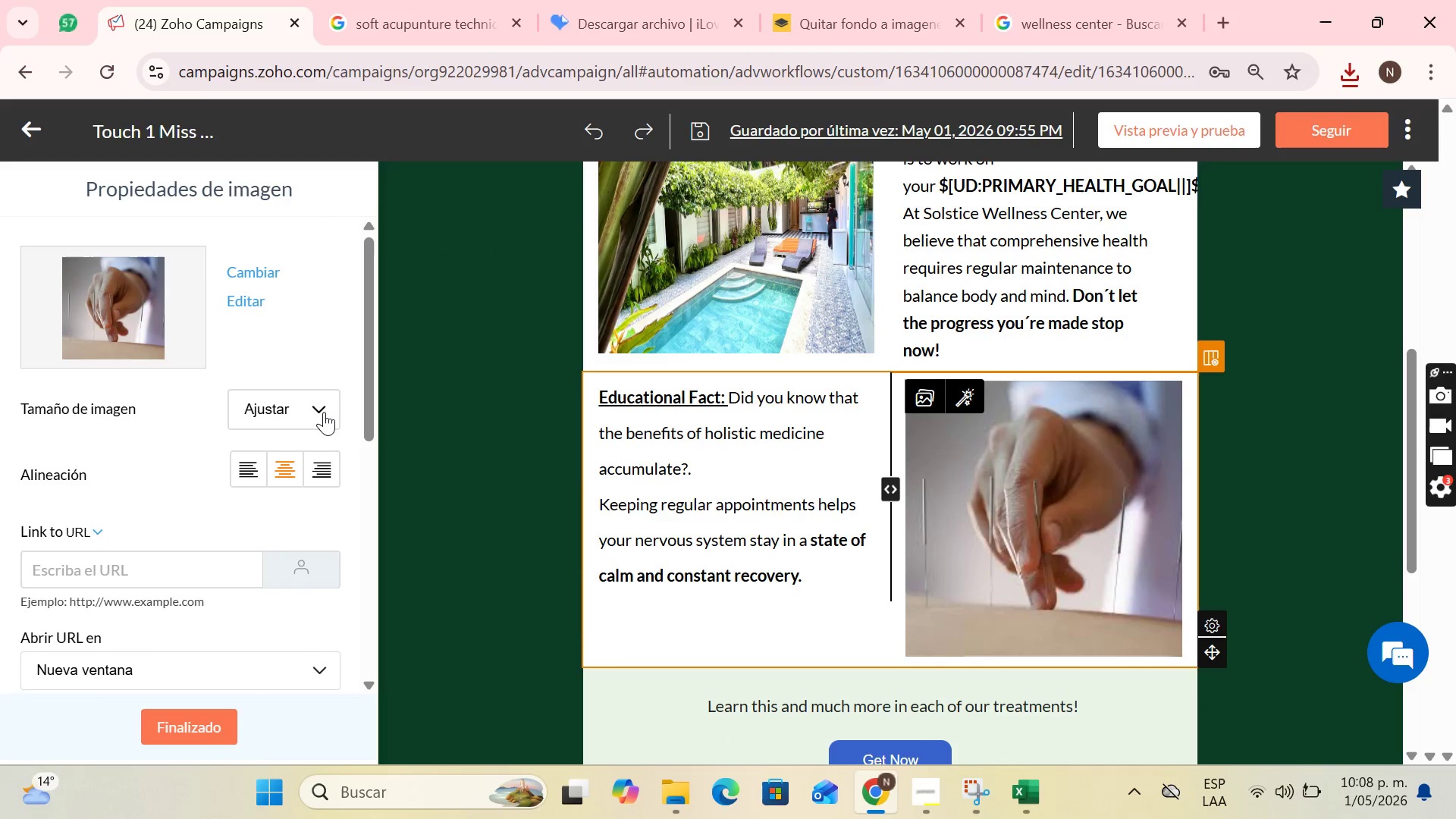 
left_click([324, 411])
 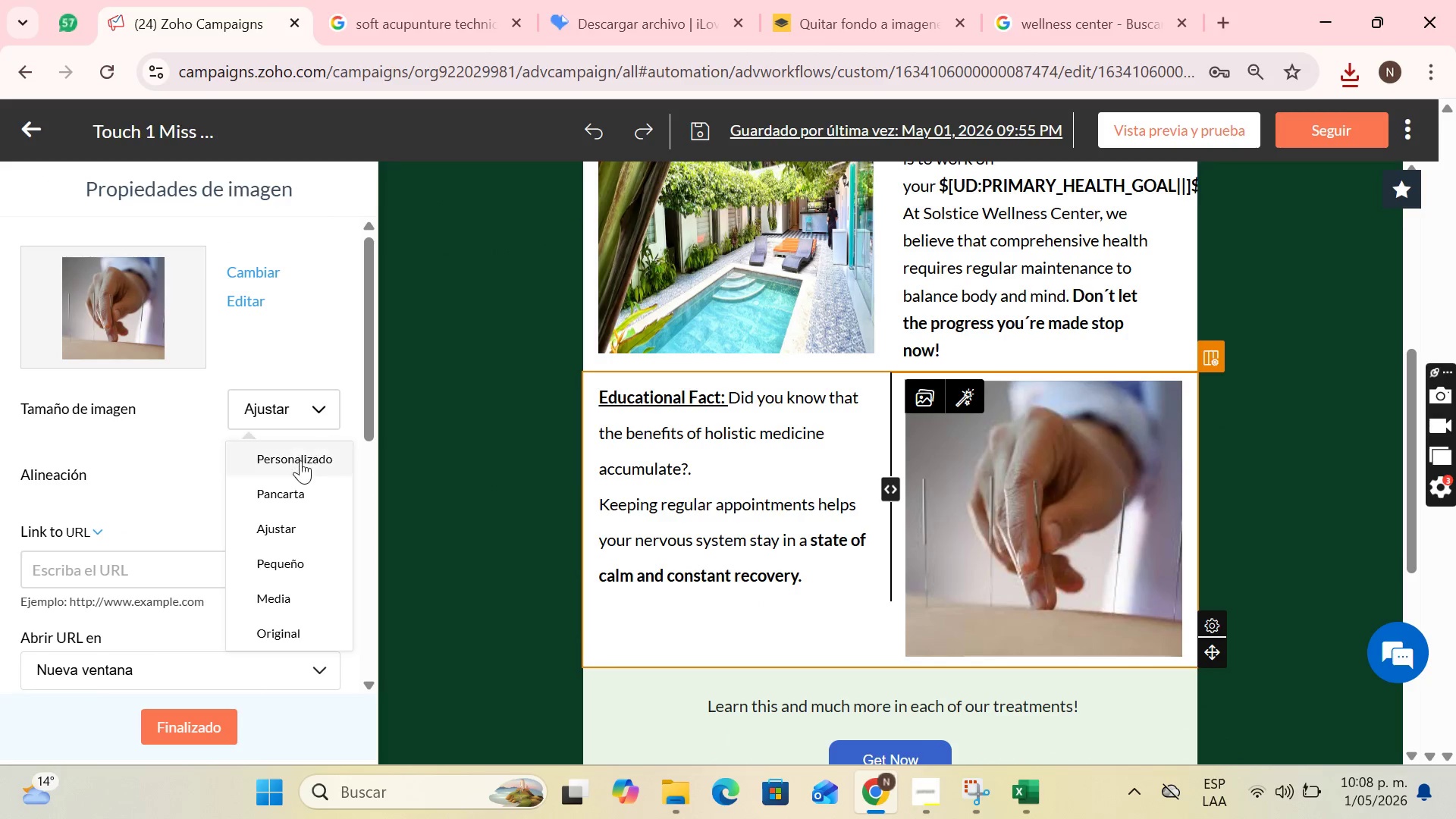 
left_click([300, 460])
 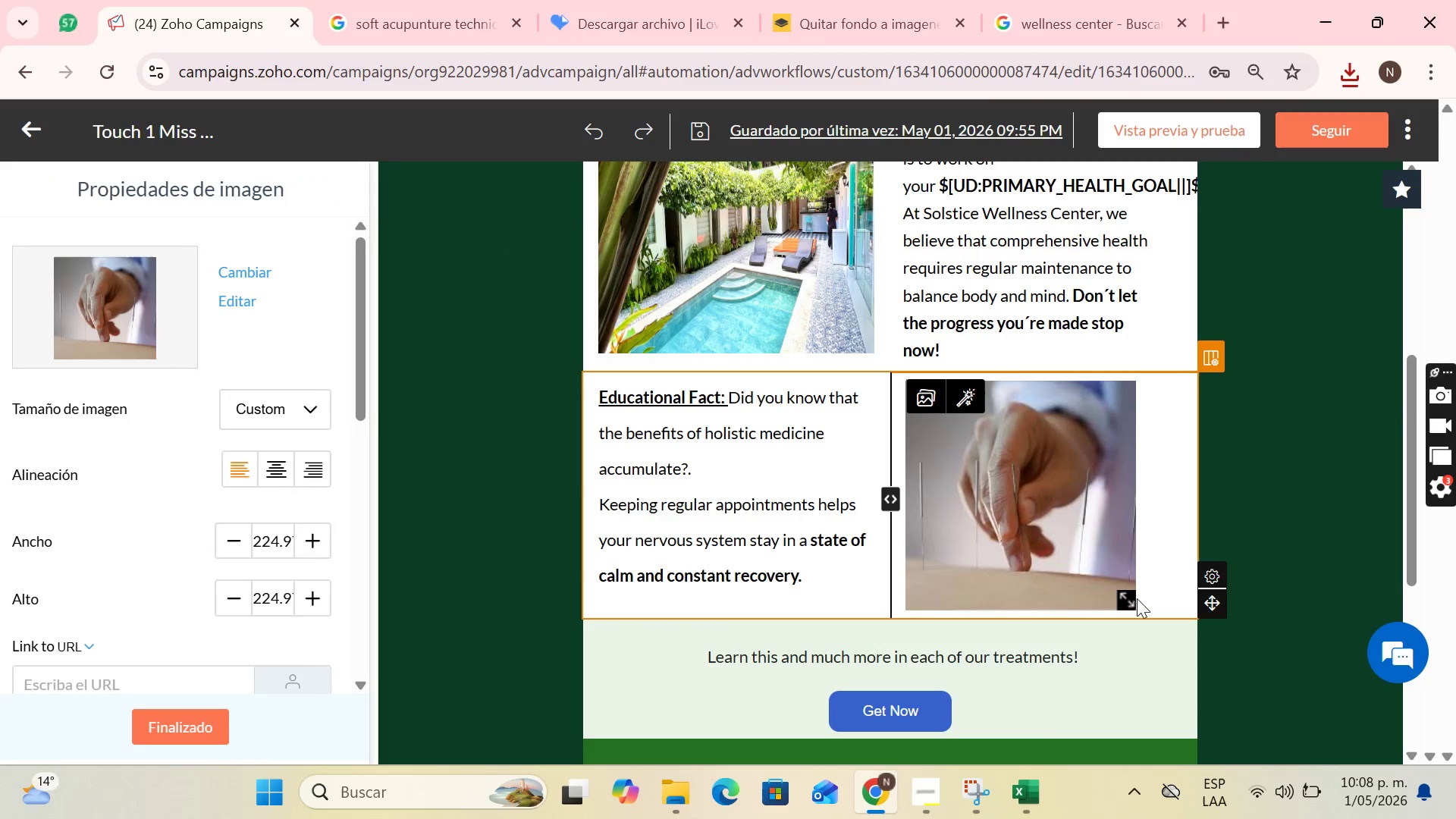 
left_click_drag(start_coordinate=[1129, 599], to_coordinate=[1156, 610])
 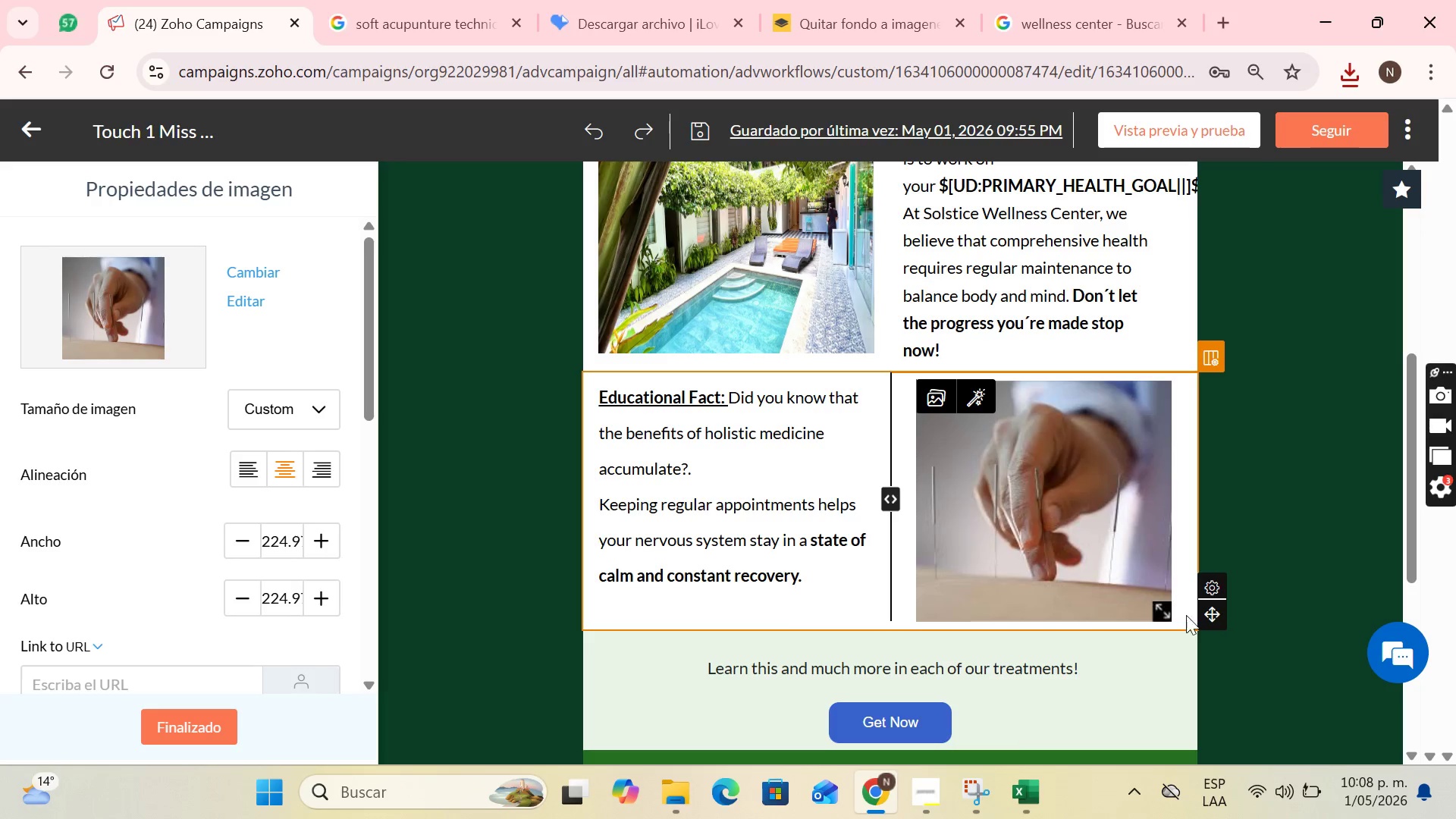 
left_click_drag(start_coordinate=[1166, 610], to_coordinate=[1159, 588])
 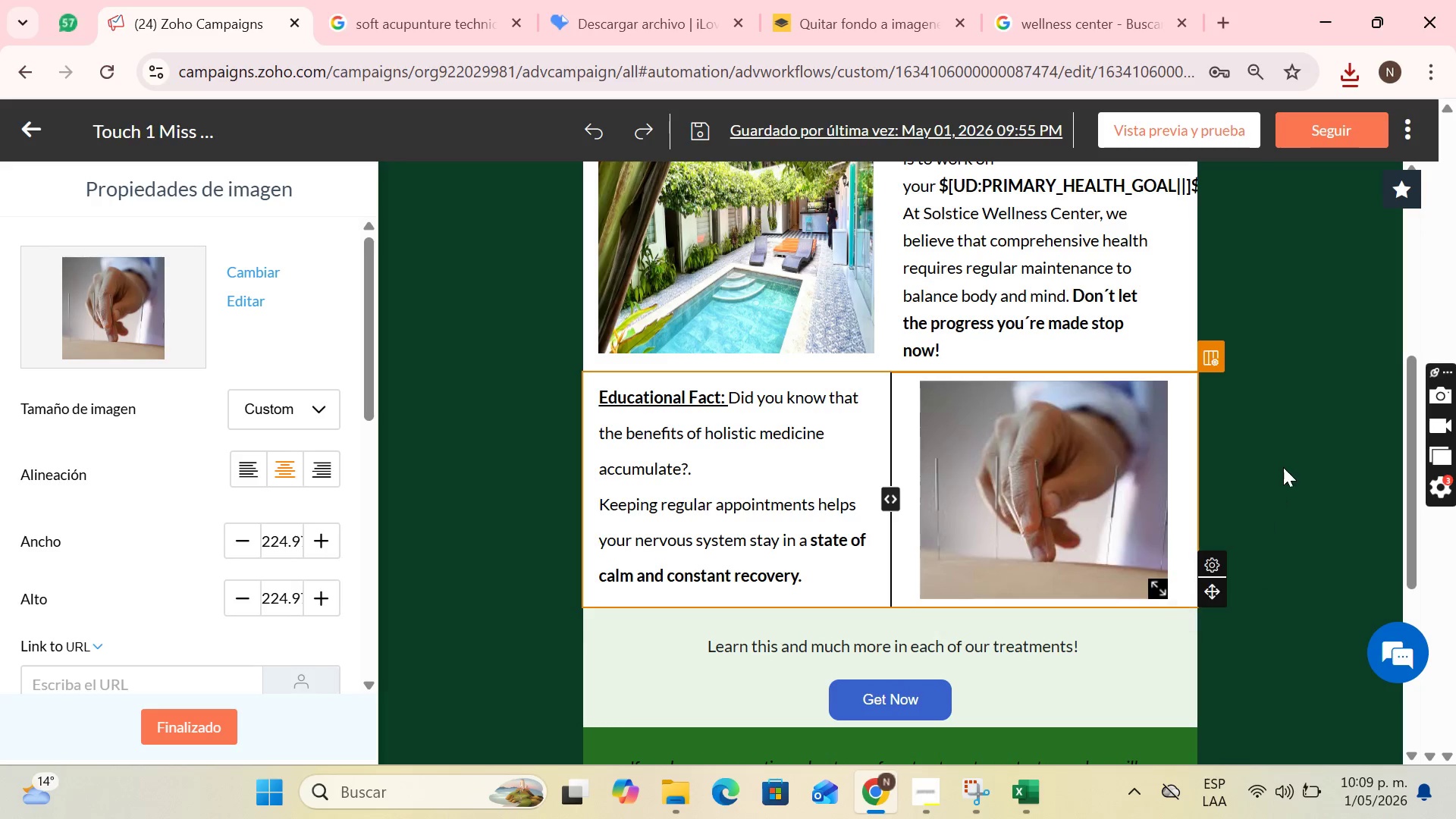 
left_click([1283, 467])
 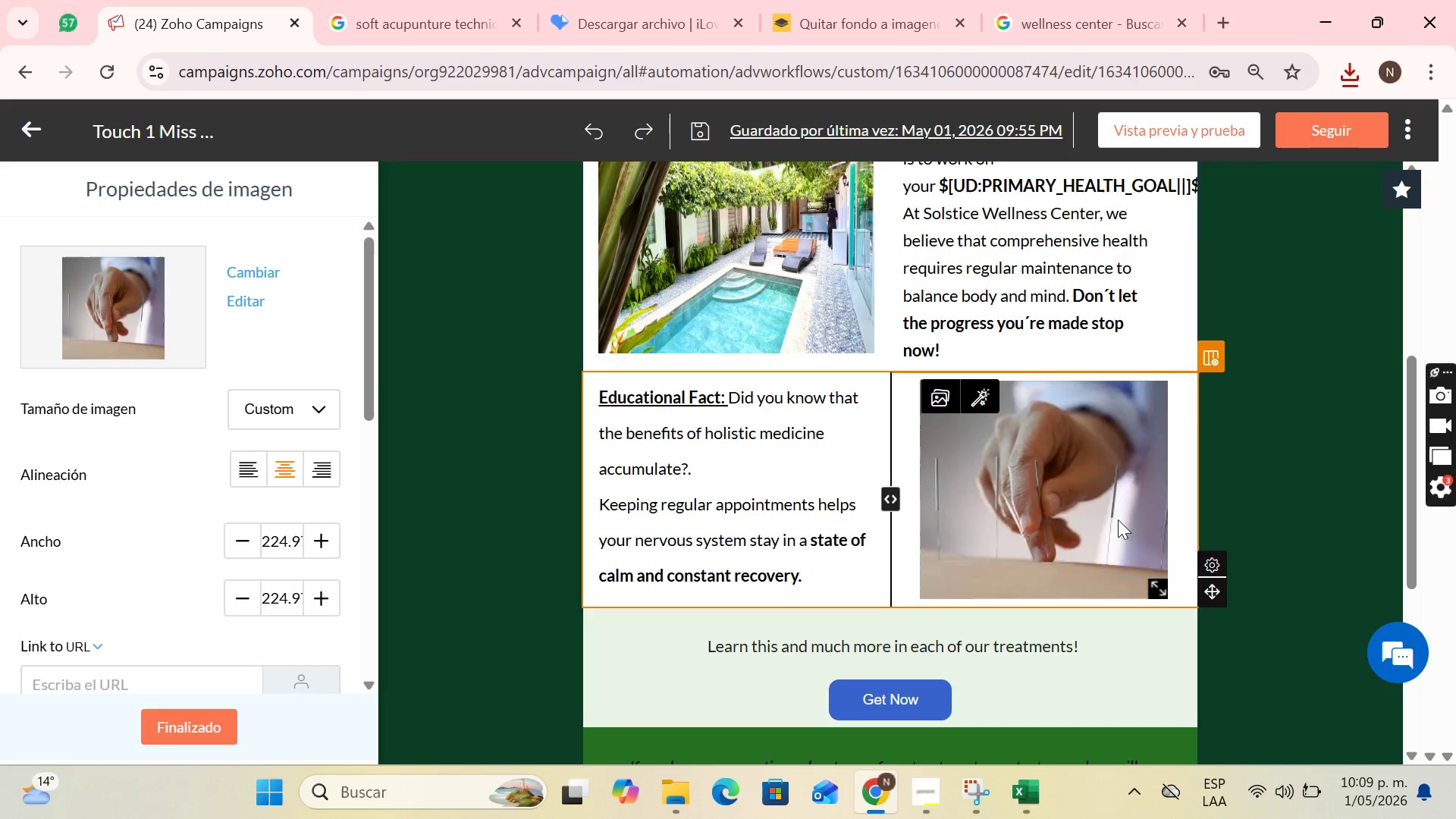 
scroll: coordinate [914, 483], scroll_direction: down, amount: 1.0
 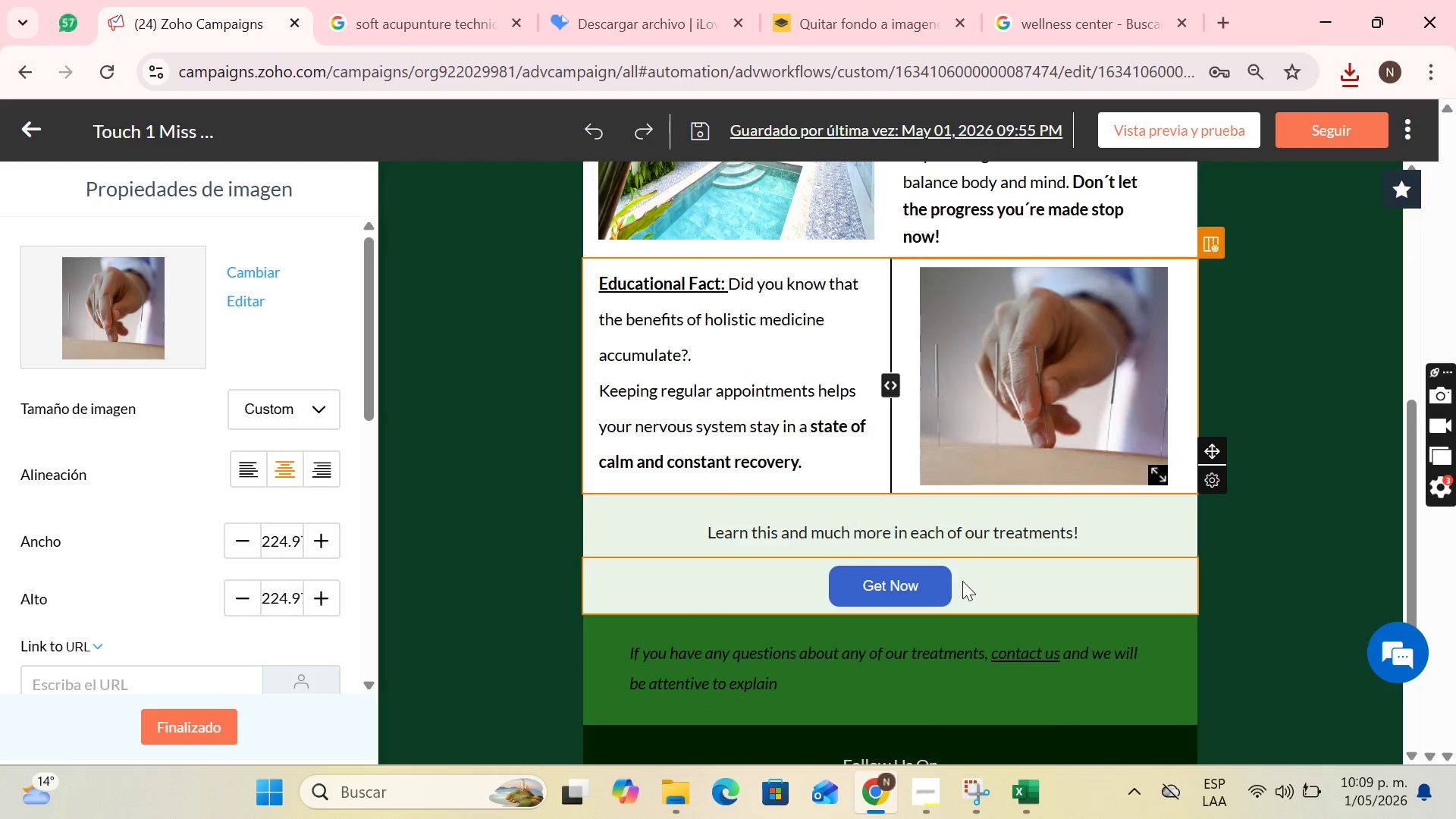 
wait(11.44)
 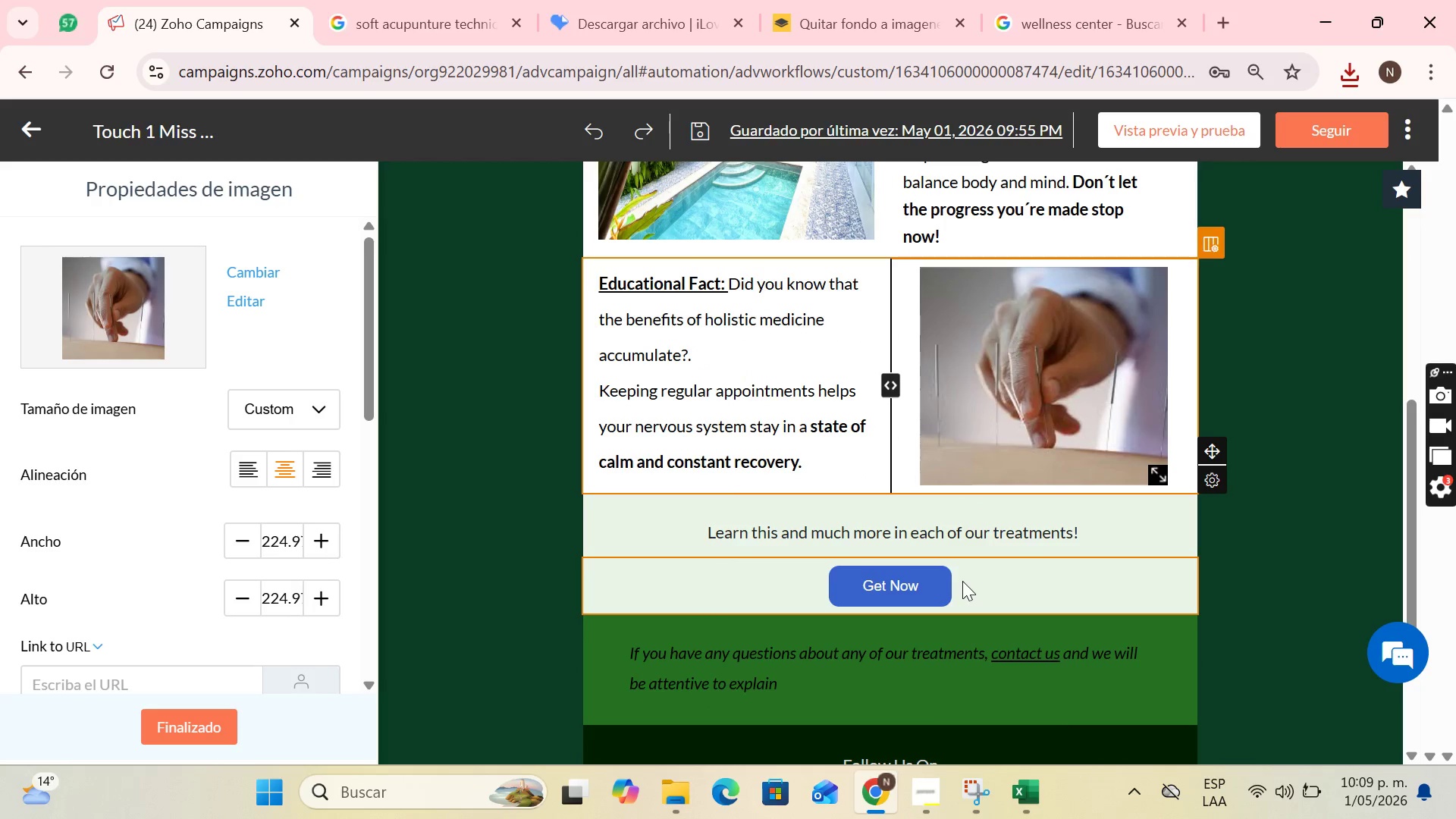 
left_click([962, 581])
 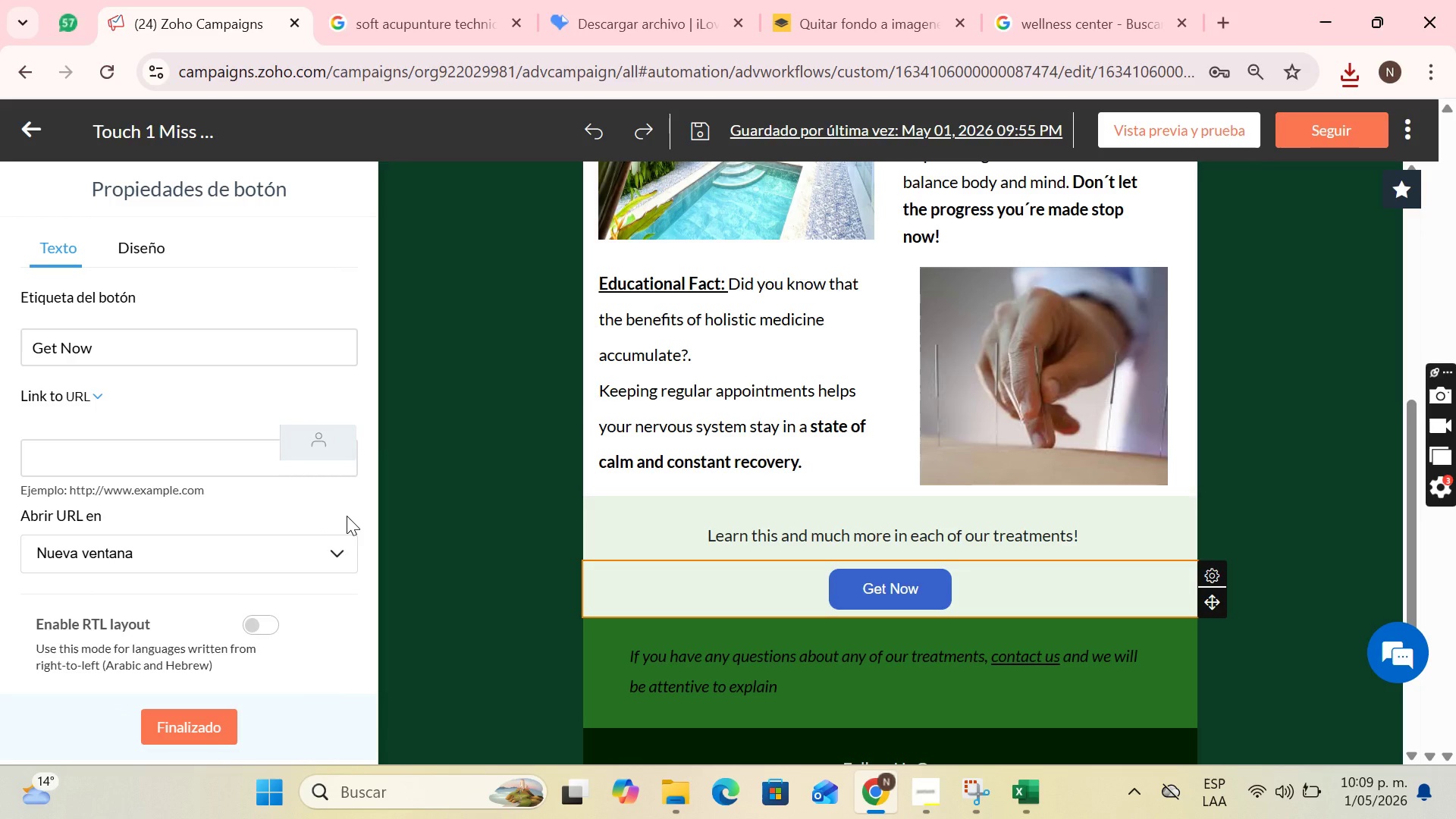 
wait(6.17)
 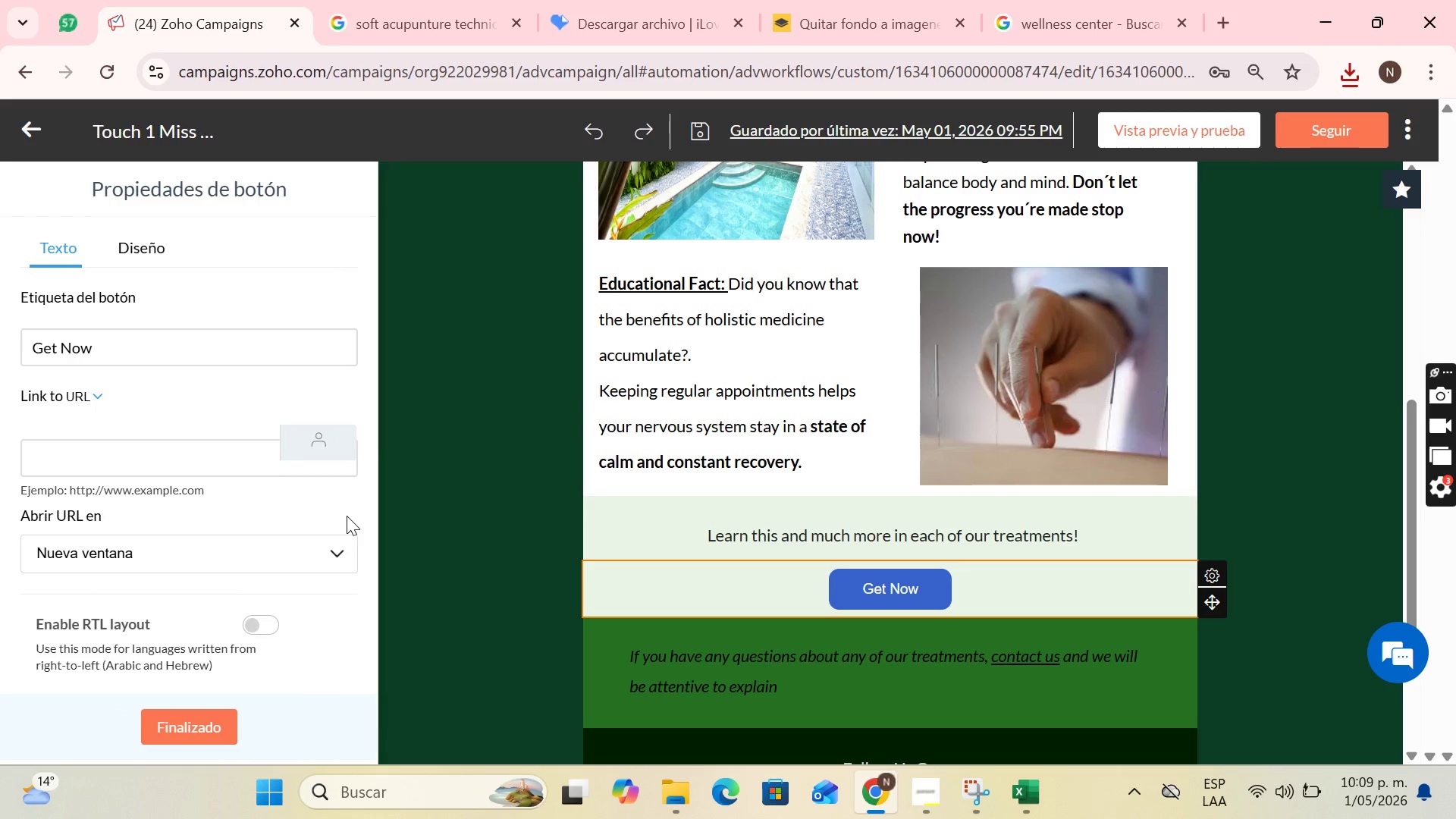 
scroll: coordinate [1002, 617], scroll_direction: down, amount: 2.0
 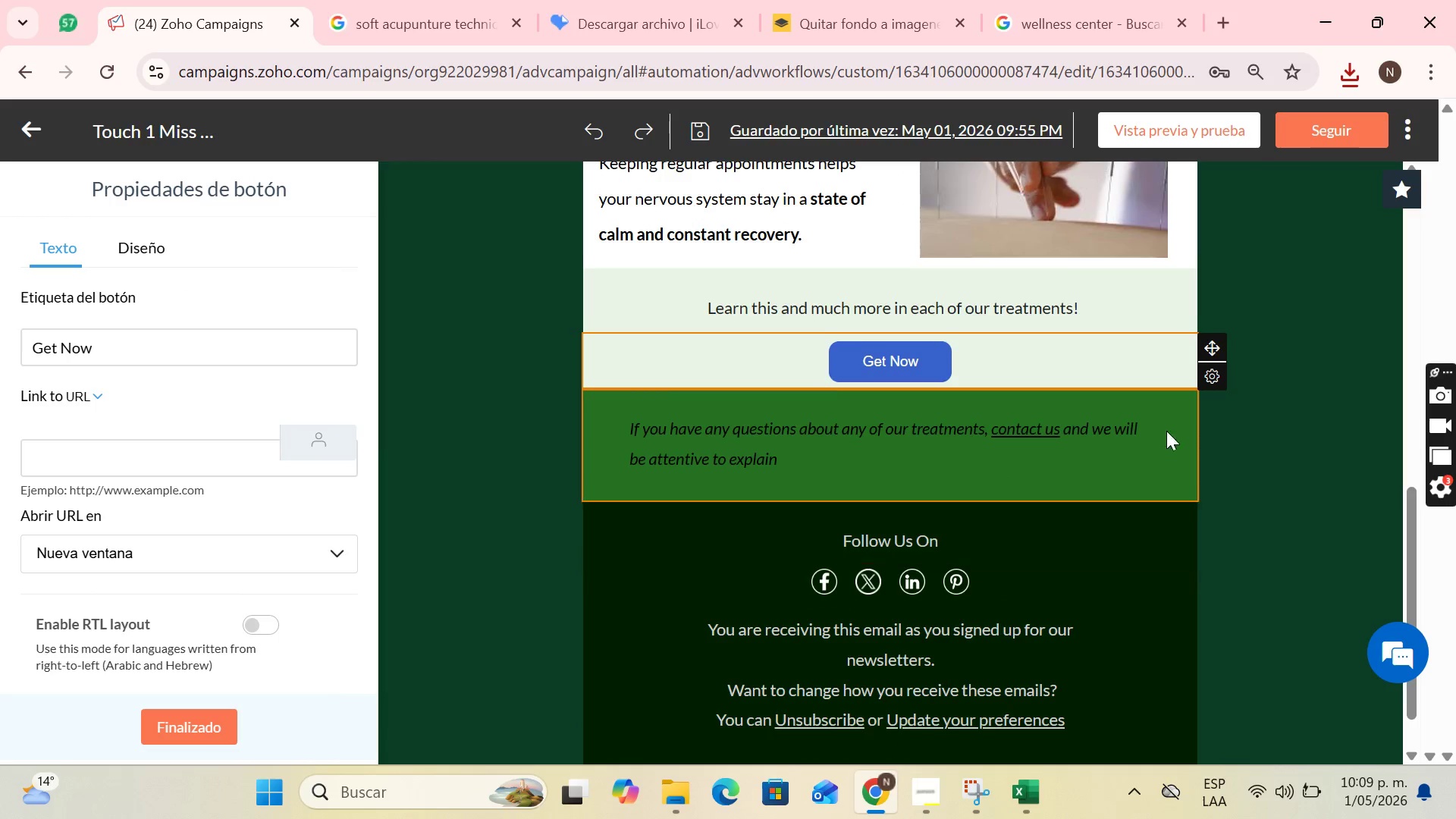 
scroll: coordinate [987, 529], scroll_direction: up, amount: 3.0
 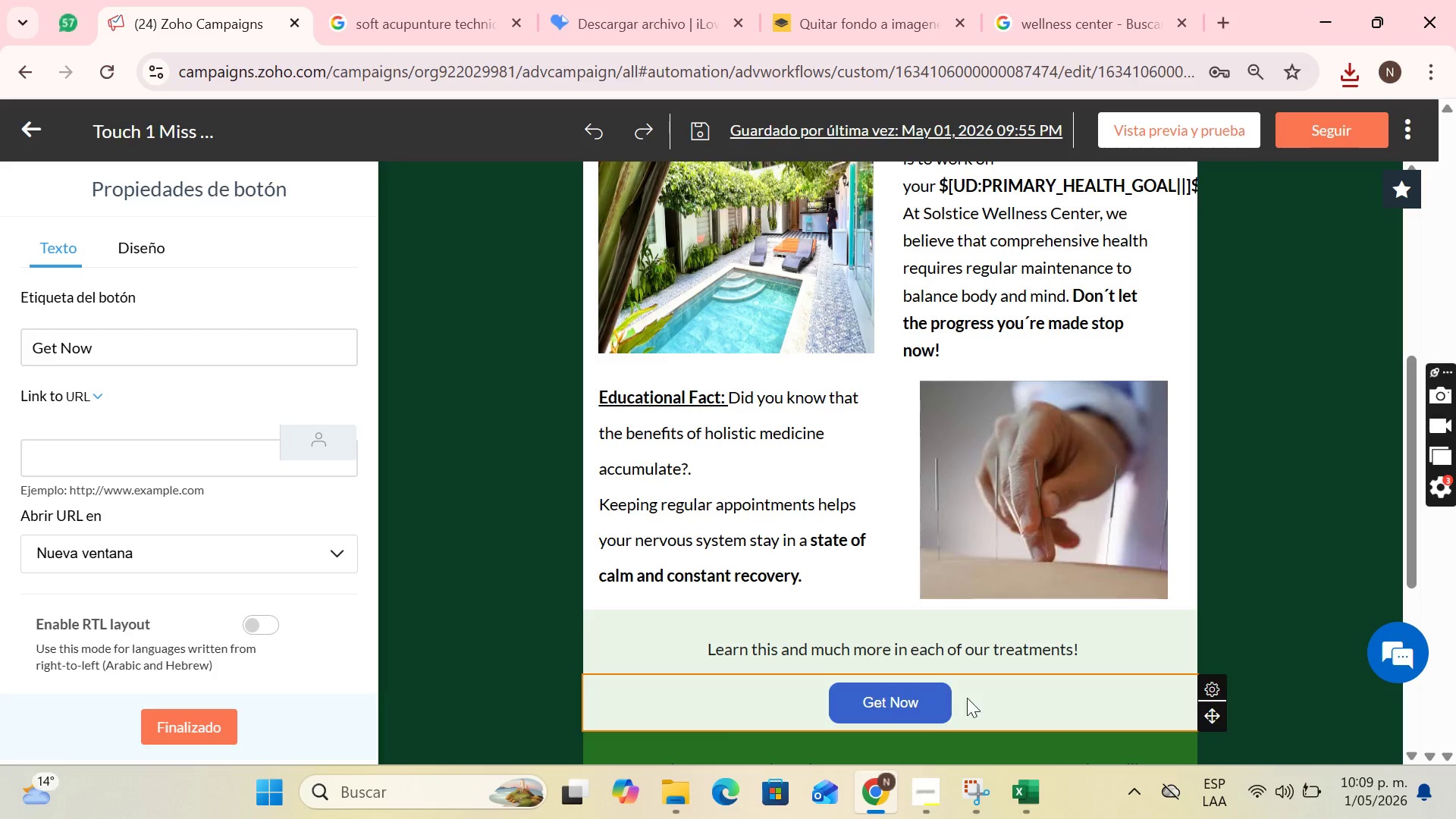 
scroll: coordinate [1034, 617], scroll_direction: down, amount: 1.0
 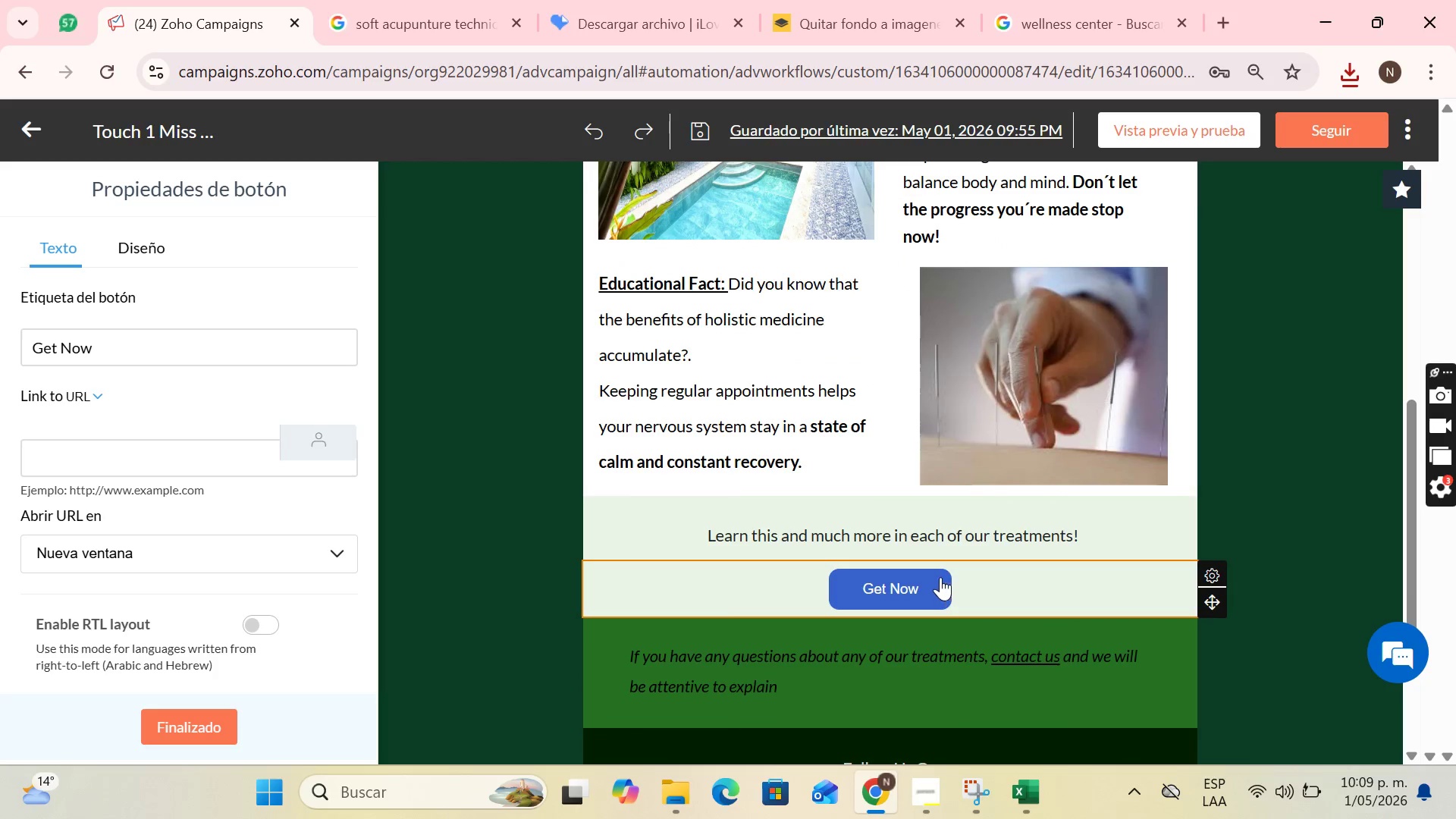 
left_click([937, 582])
 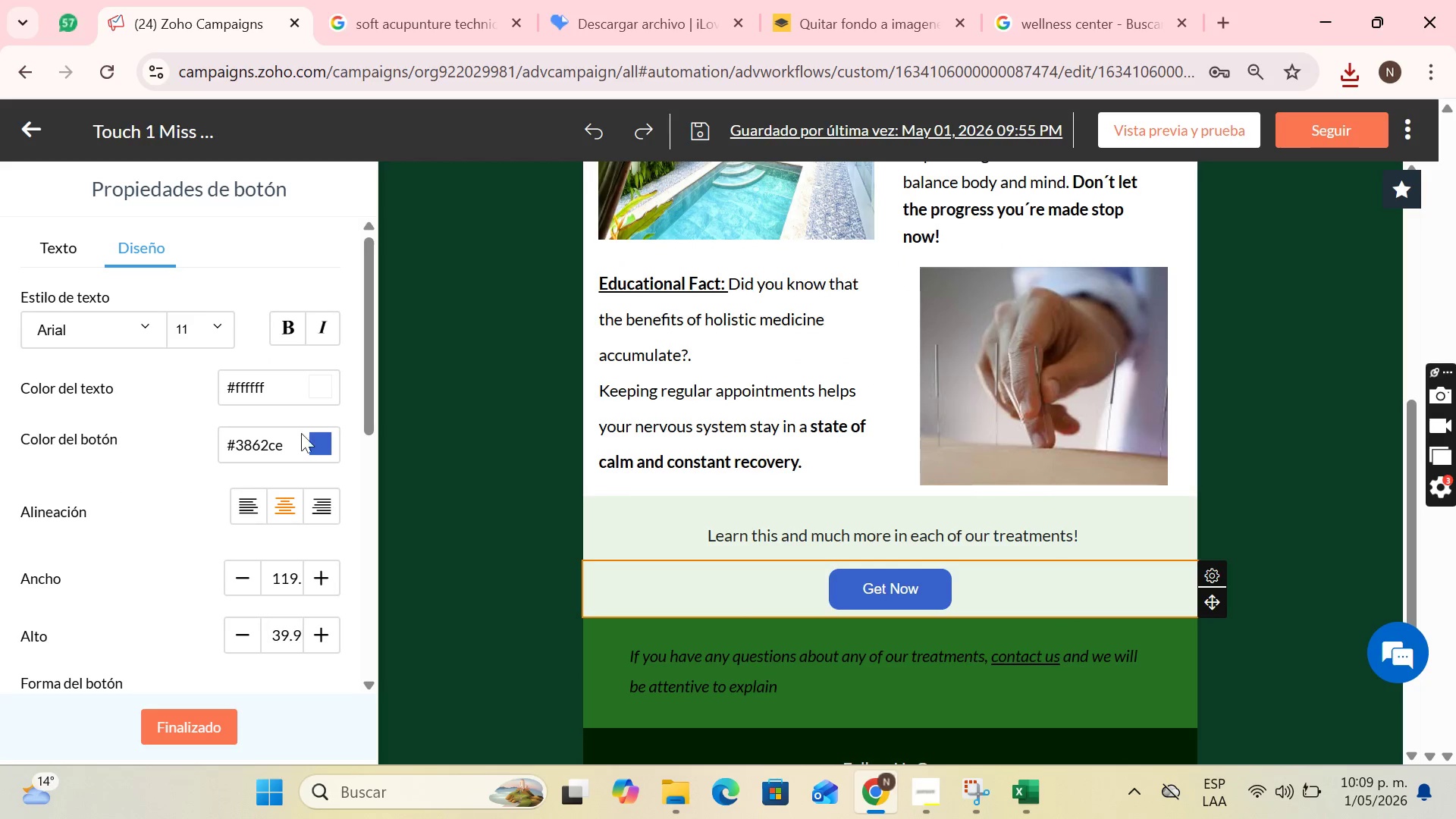 
left_click([327, 449])
 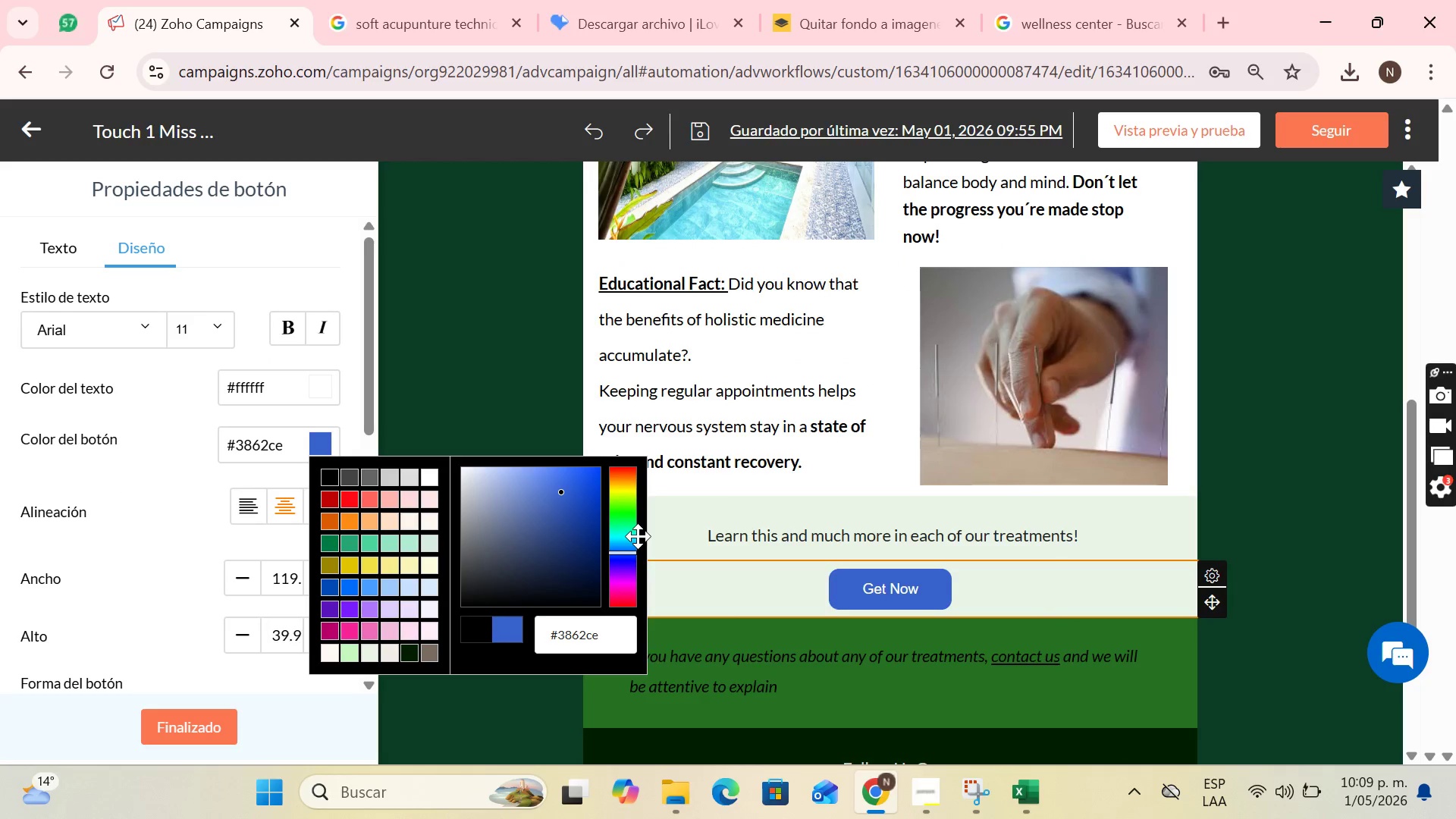 
left_click_drag(start_coordinate=[628, 547], to_coordinate=[629, 518])
 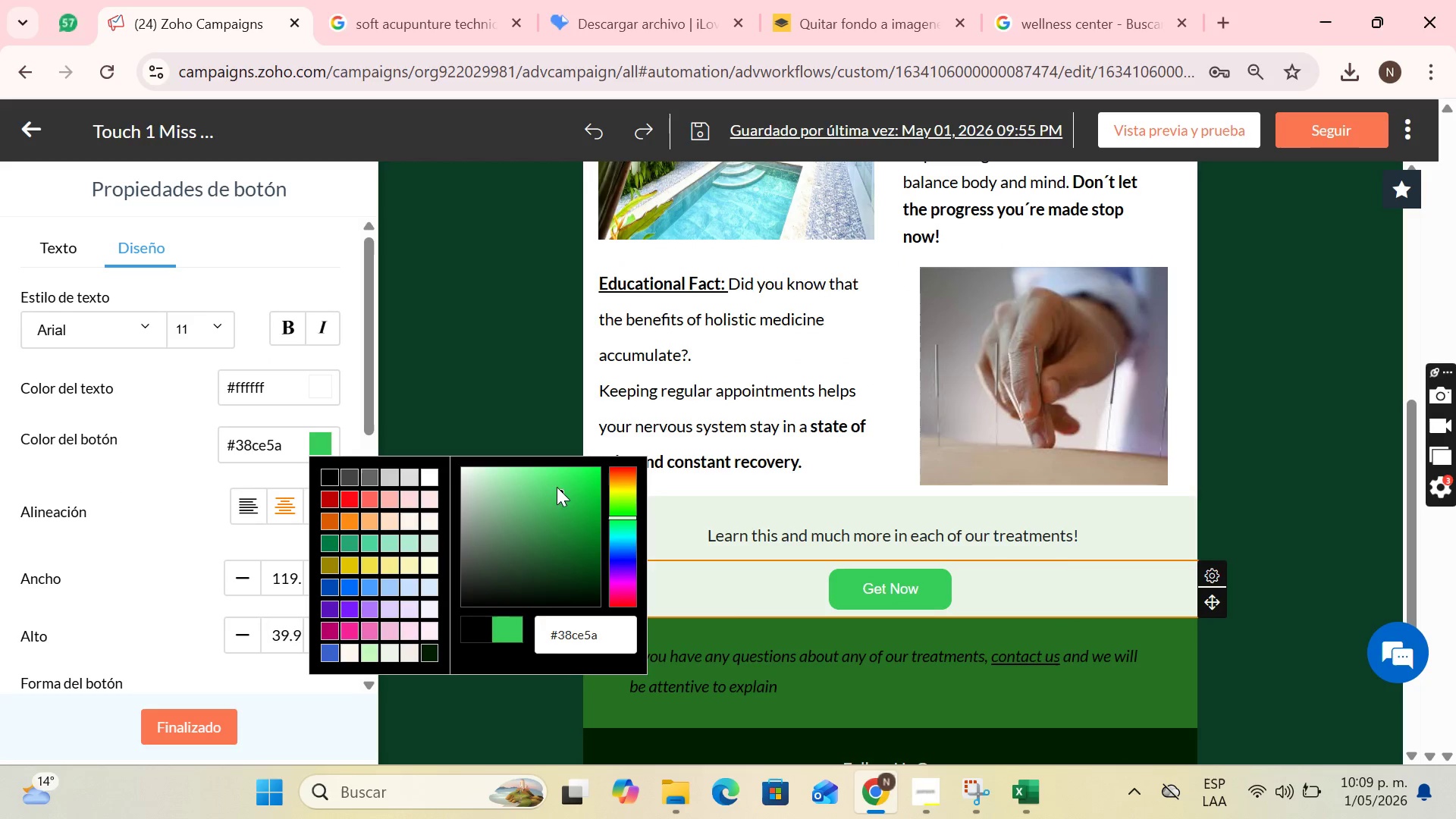 
left_click_drag(start_coordinate=[556, 487], to_coordinate=[644, 532])
 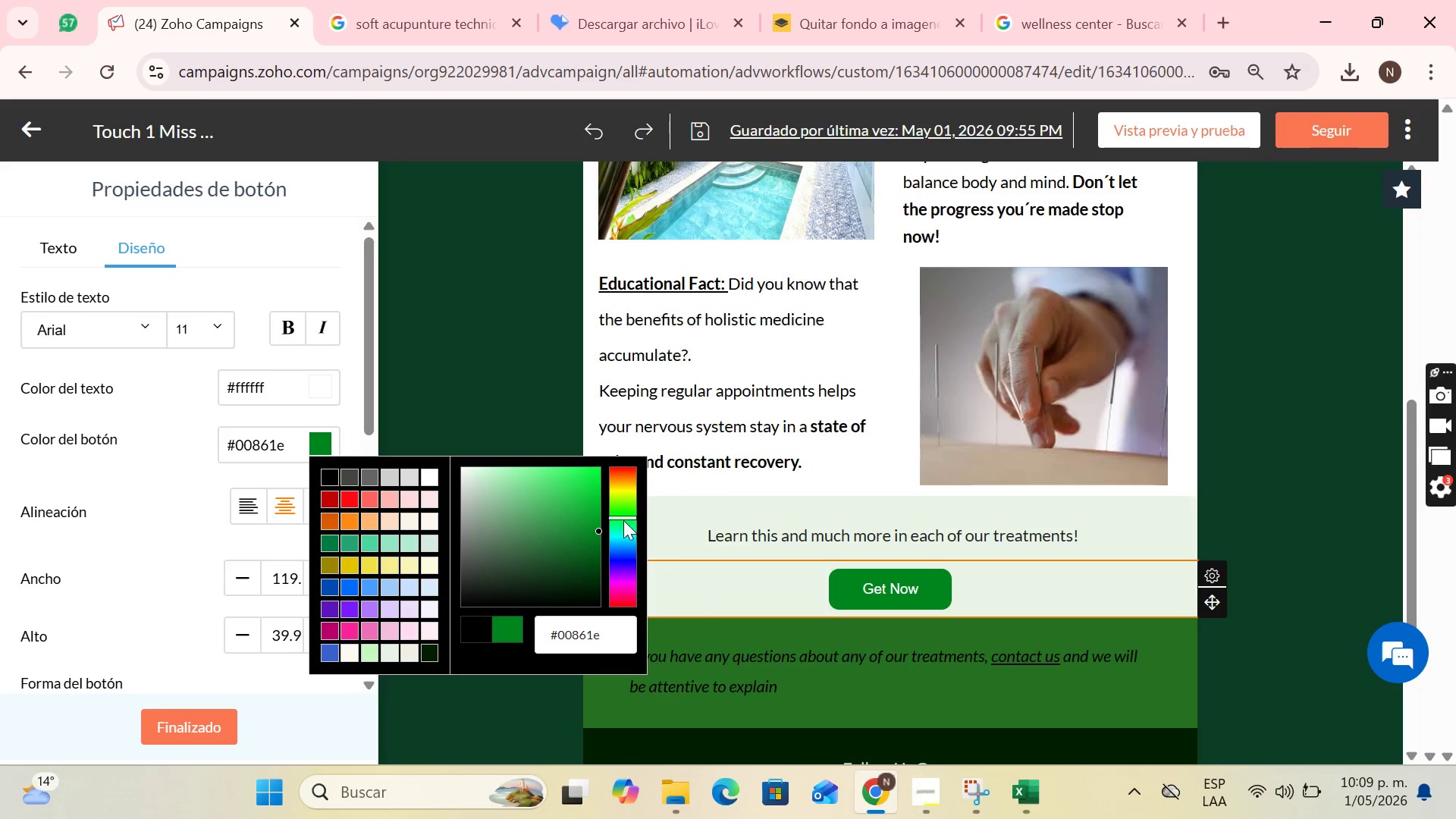 
left_click_drag(start_coordinate=[623, 520], to_coordinate=[629, 513])
 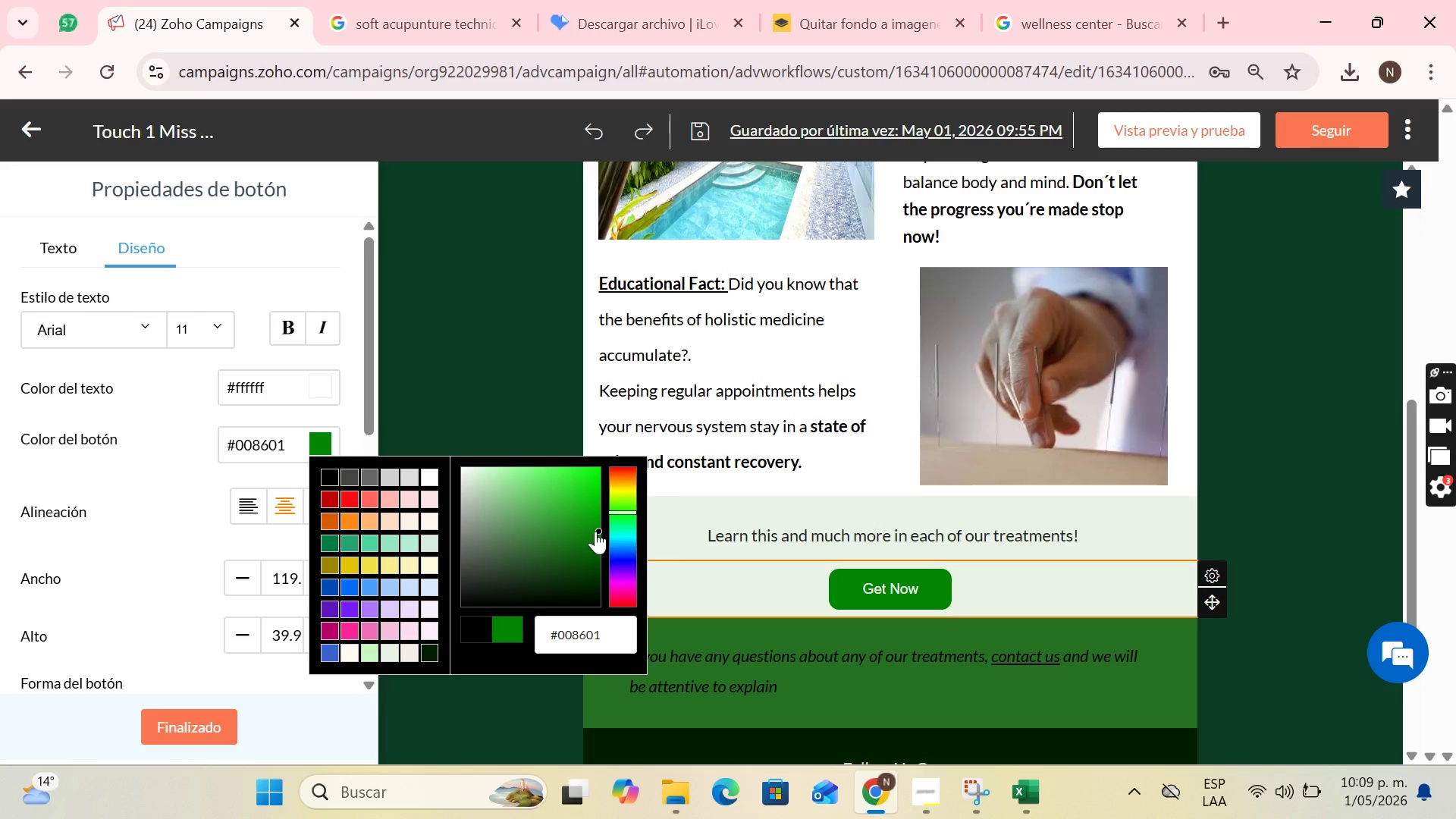 
left_click_drag(start_coordinate=[595, 531], to_coordinate=[568, 539])
 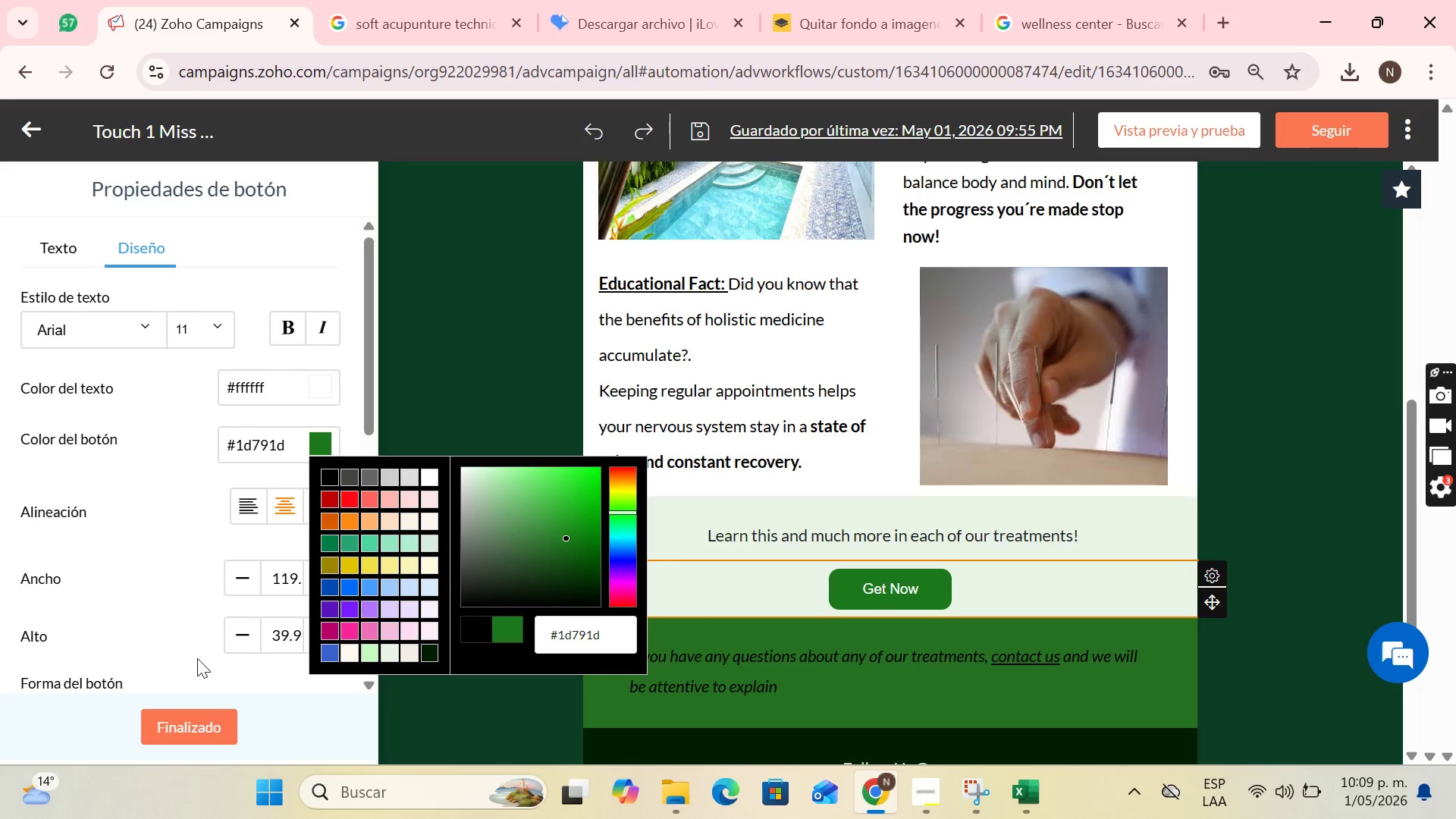 
left_click([188, 631])
 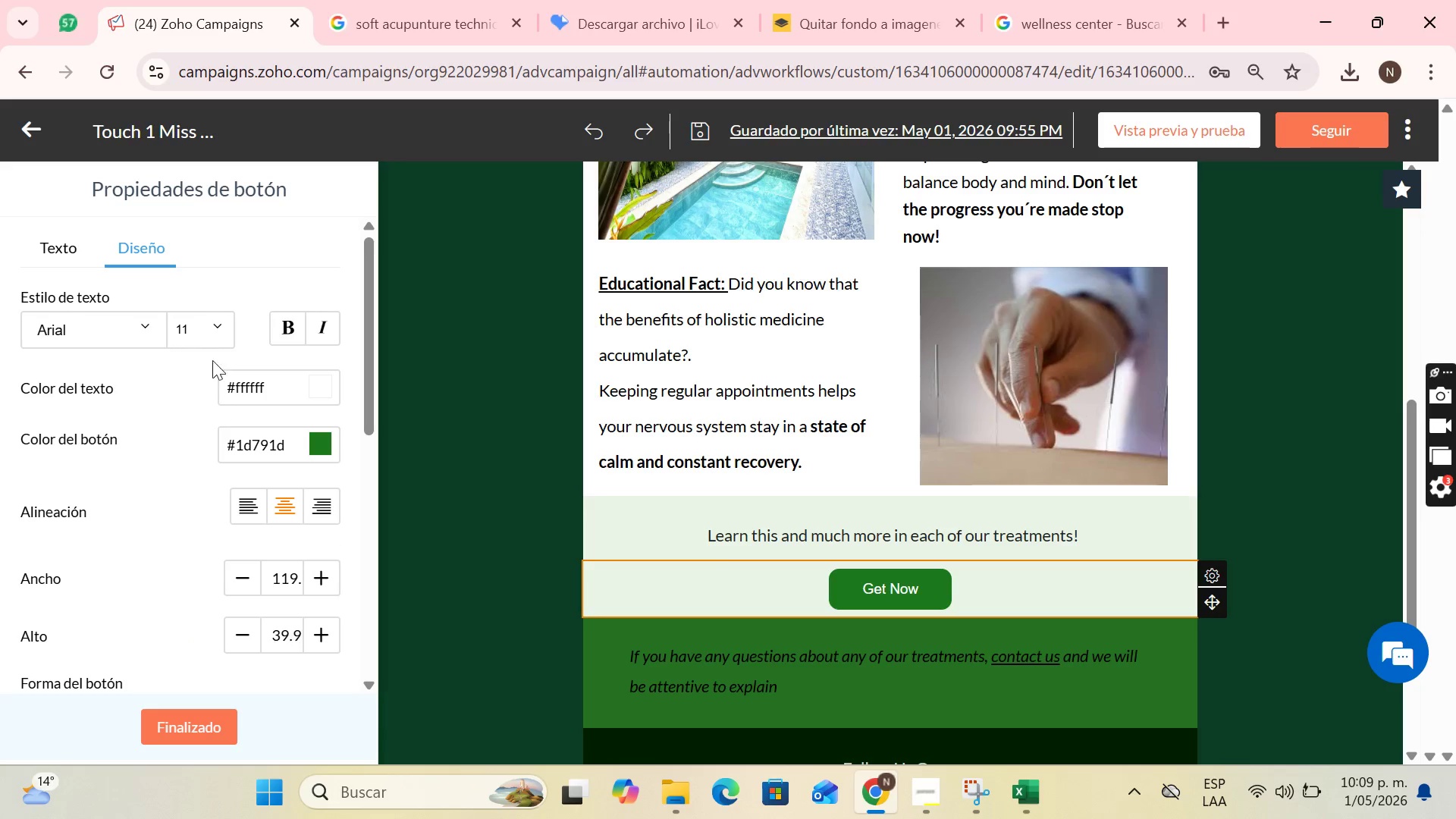 
left_click([155, 328])
 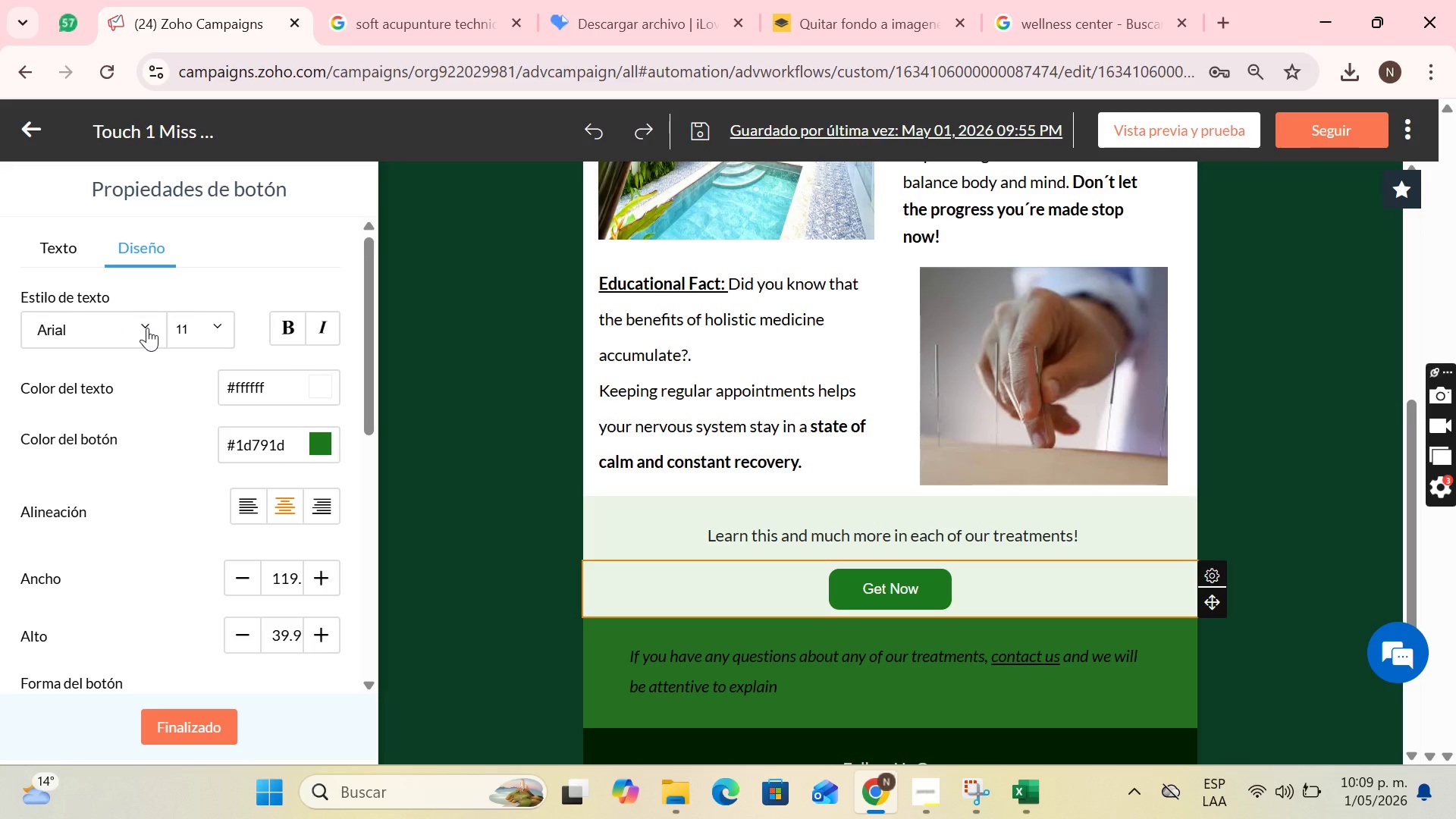 
double_click([147, 328])
 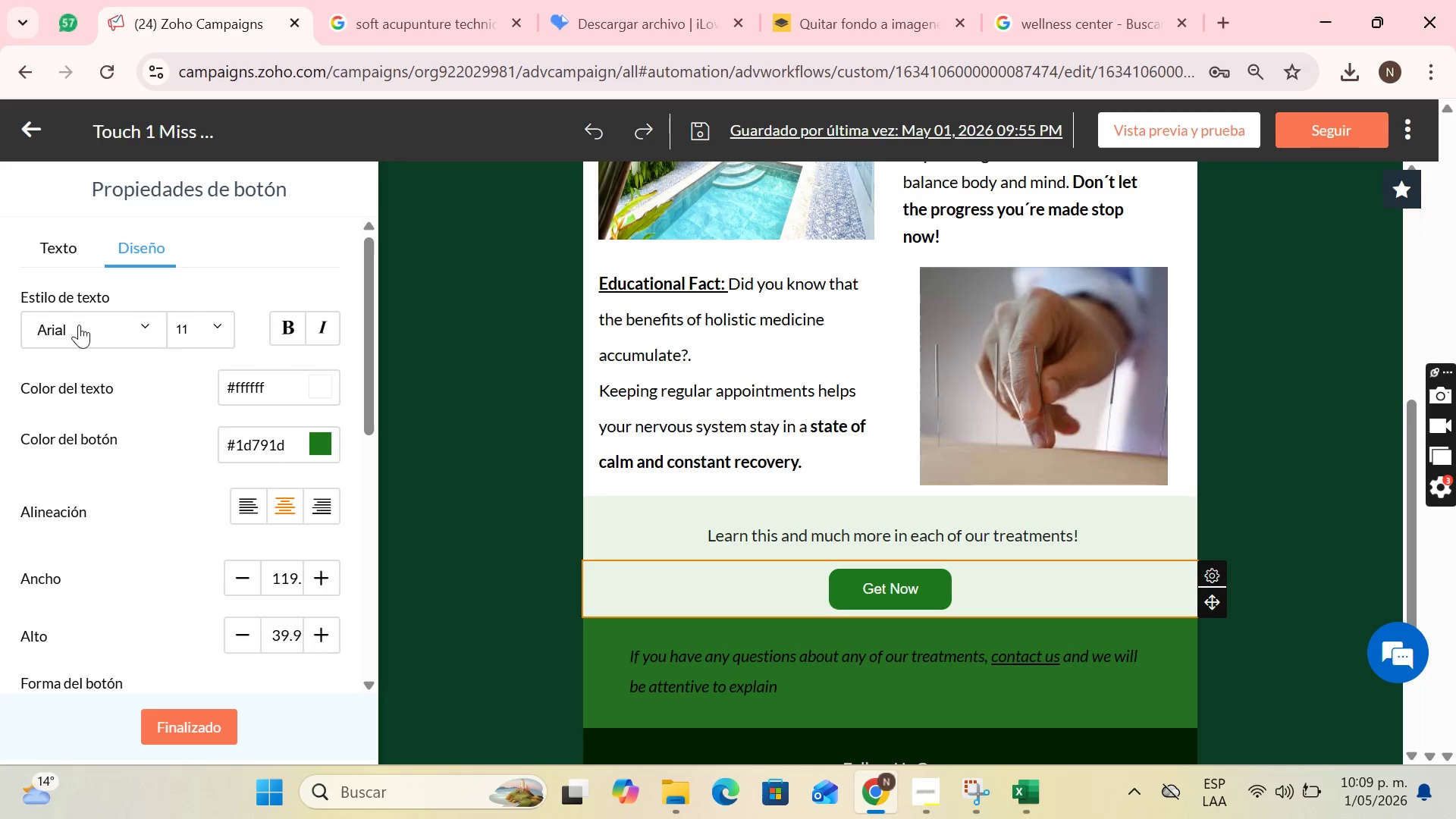 
left_click_drag(start_coordinate=[46, 343], to_coordinate=[39, 346])
 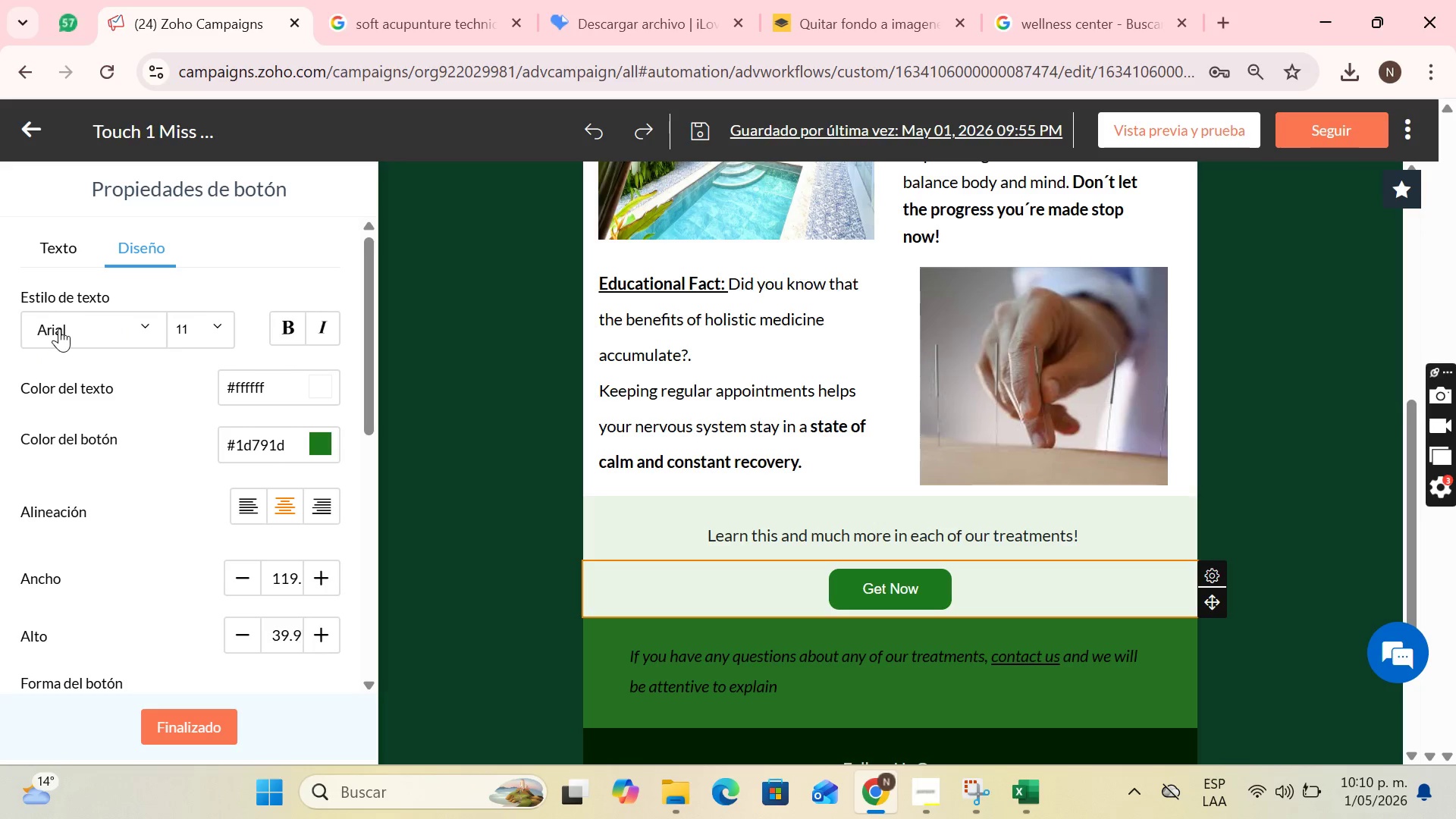 
left_click_drag(start_coordinate=[59, 328], to_coordinate=[74, 339])
 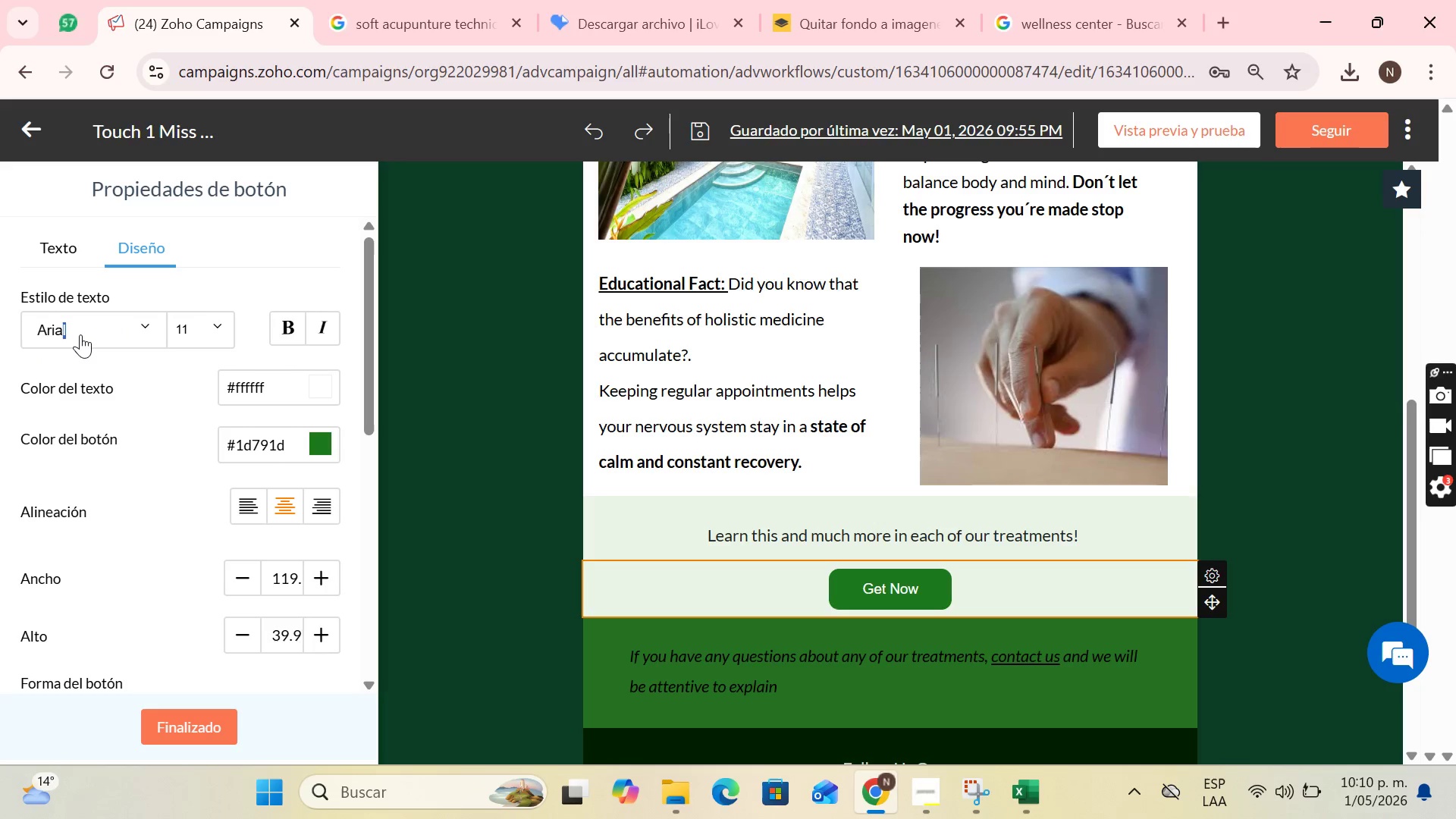 
triple_click([80, 334])
 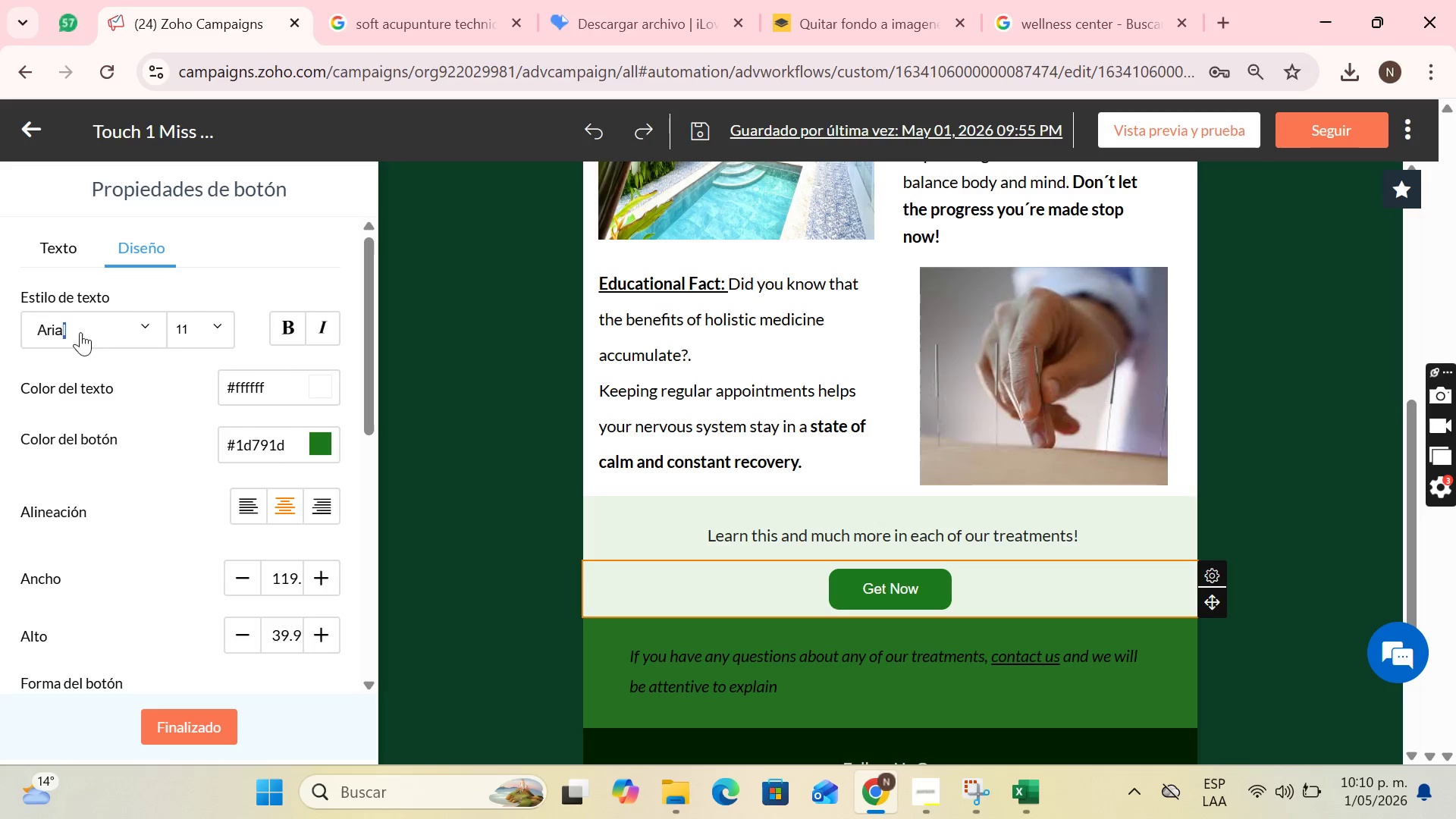 
triple_click([80, 332])
 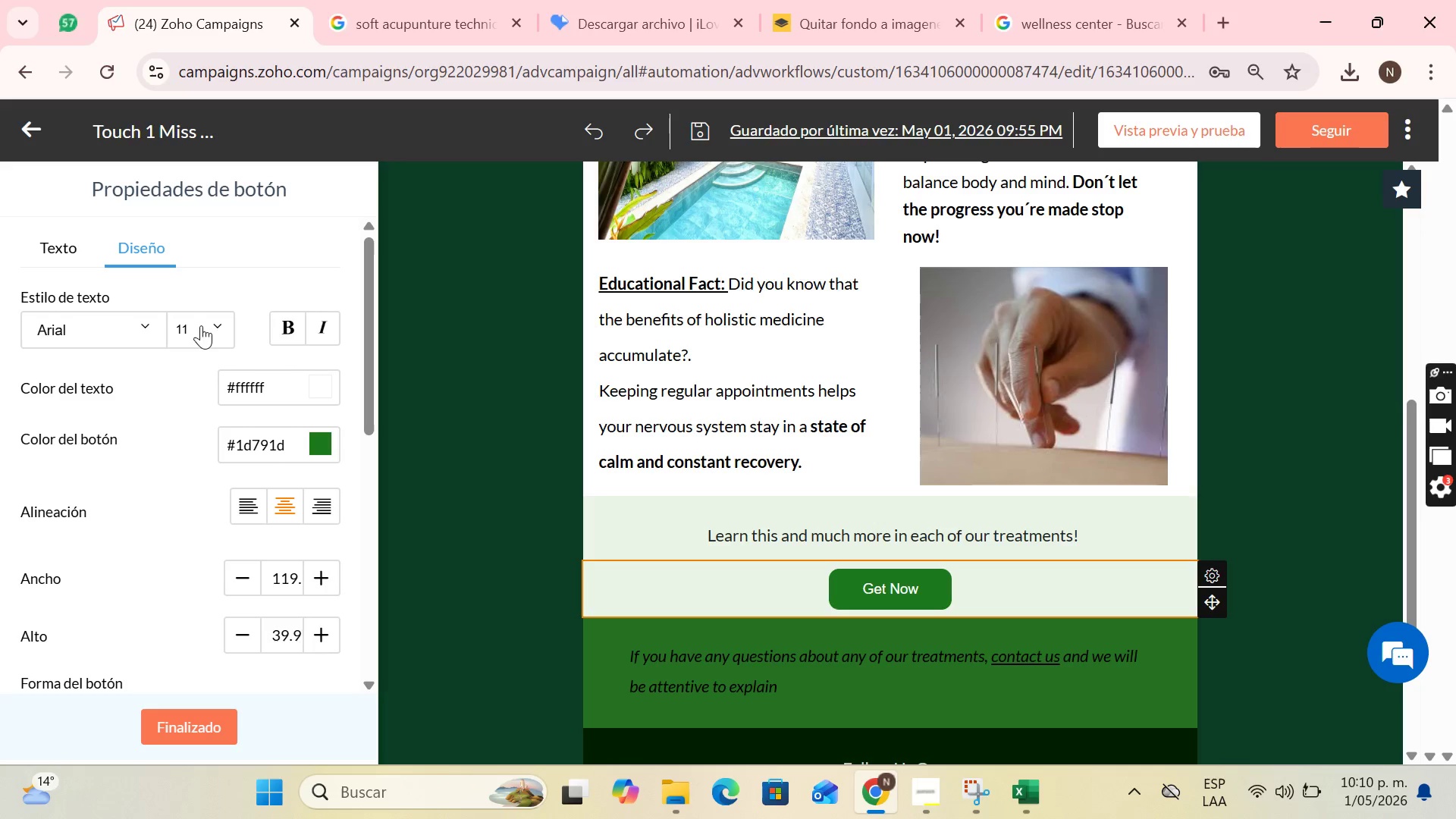 
triple_click([211, 325])
 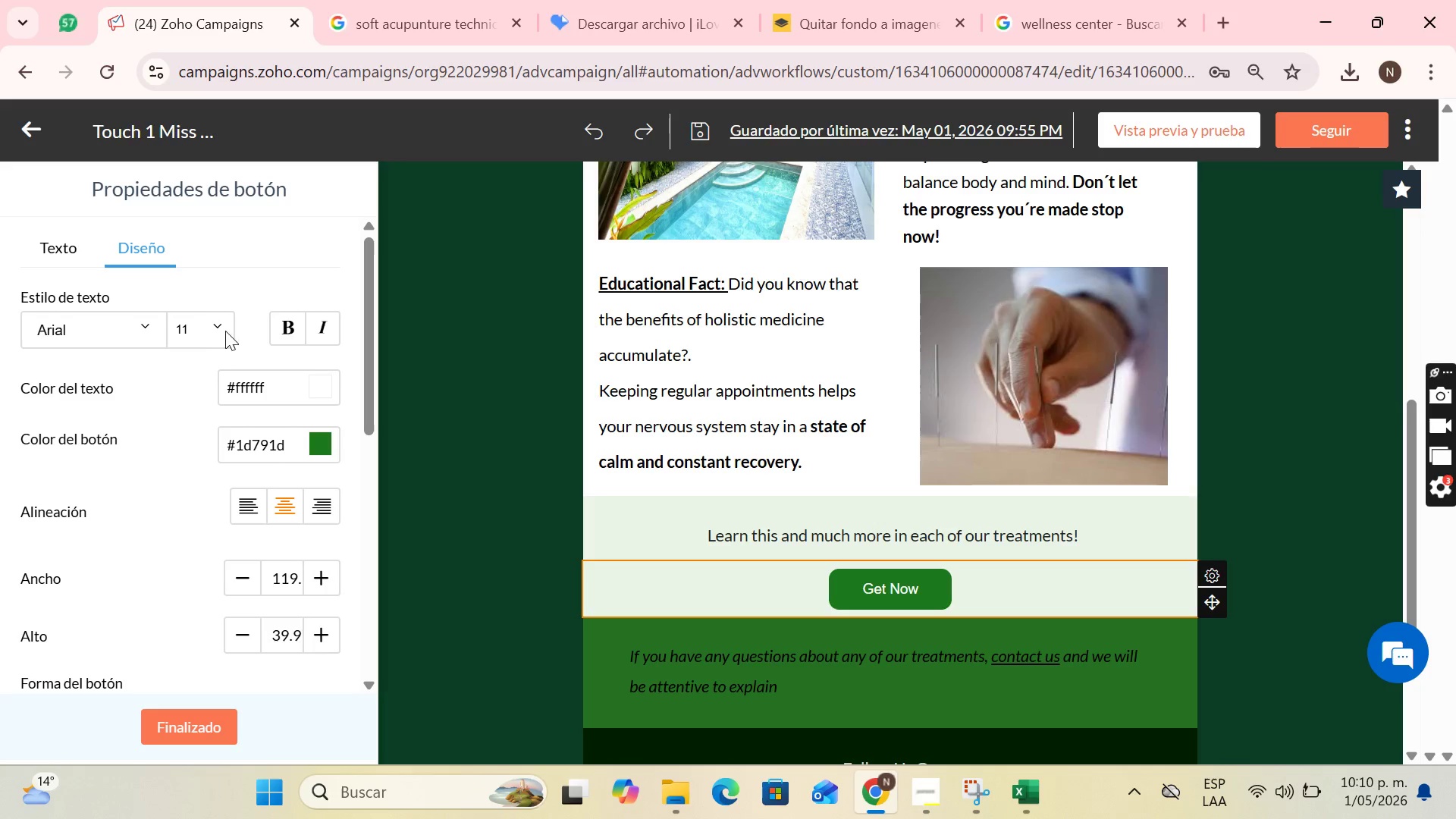 
left_click([202, 328])
 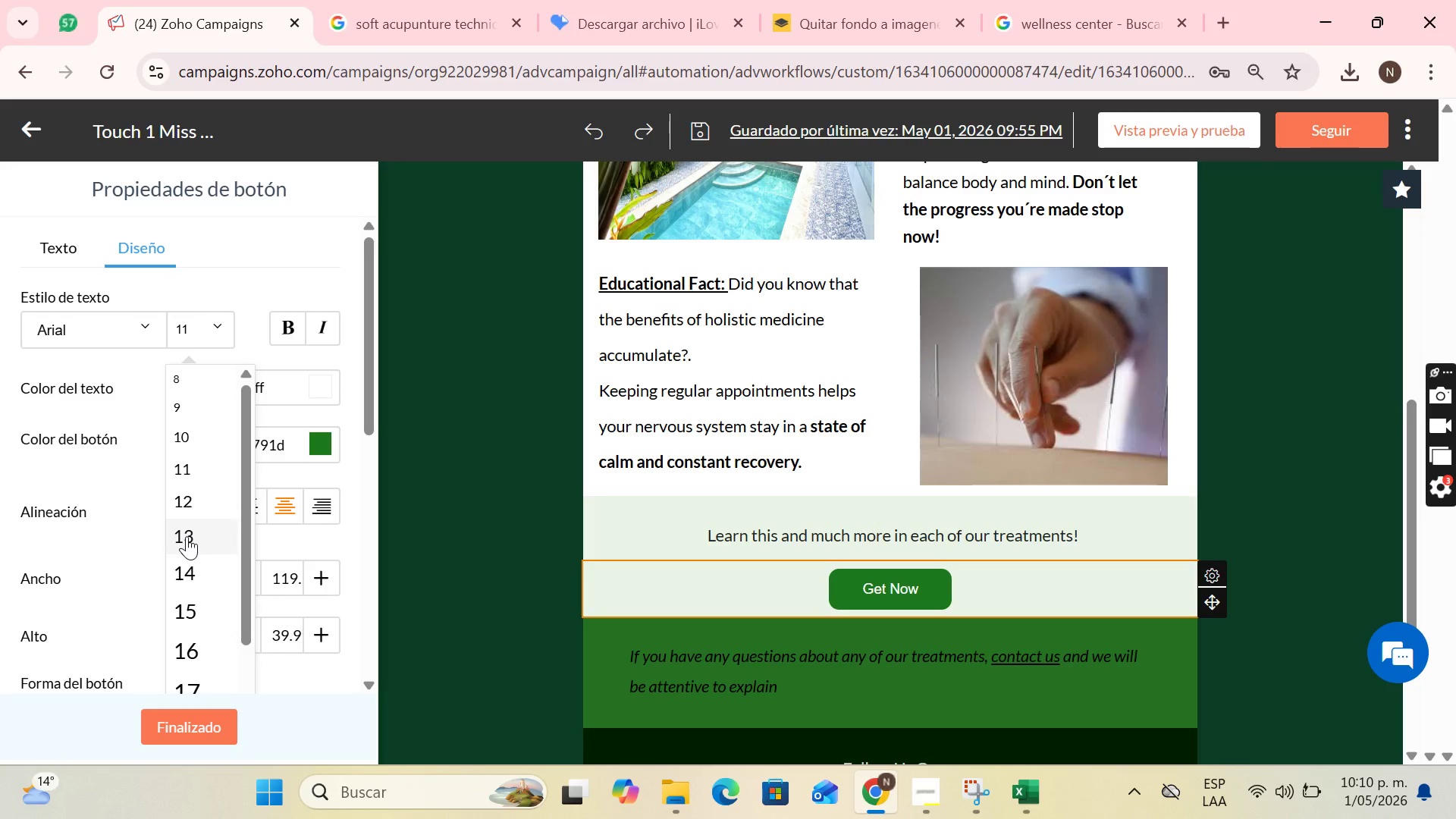 
left_click([187, 536])
 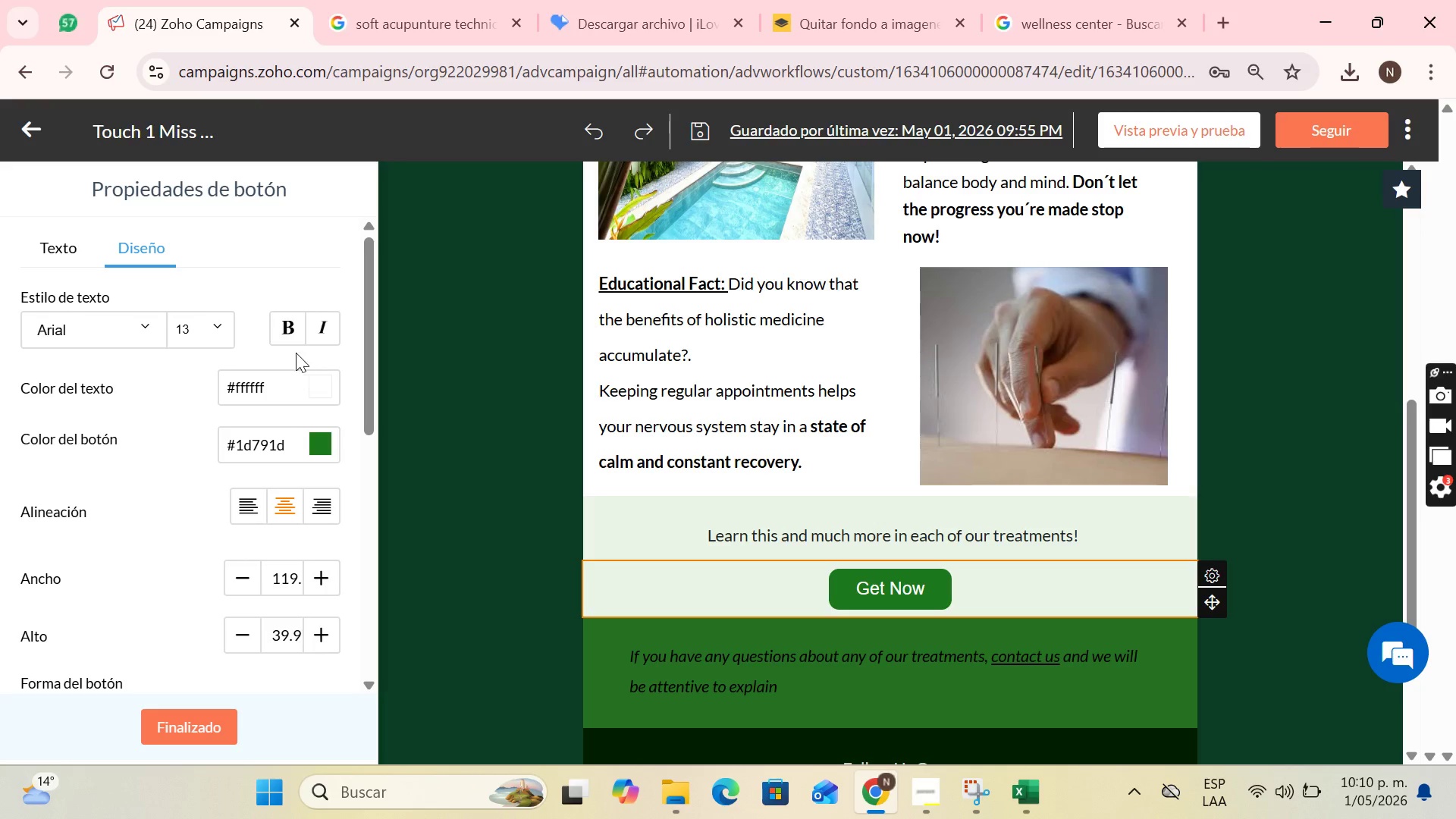 
left_click([155, 332])
 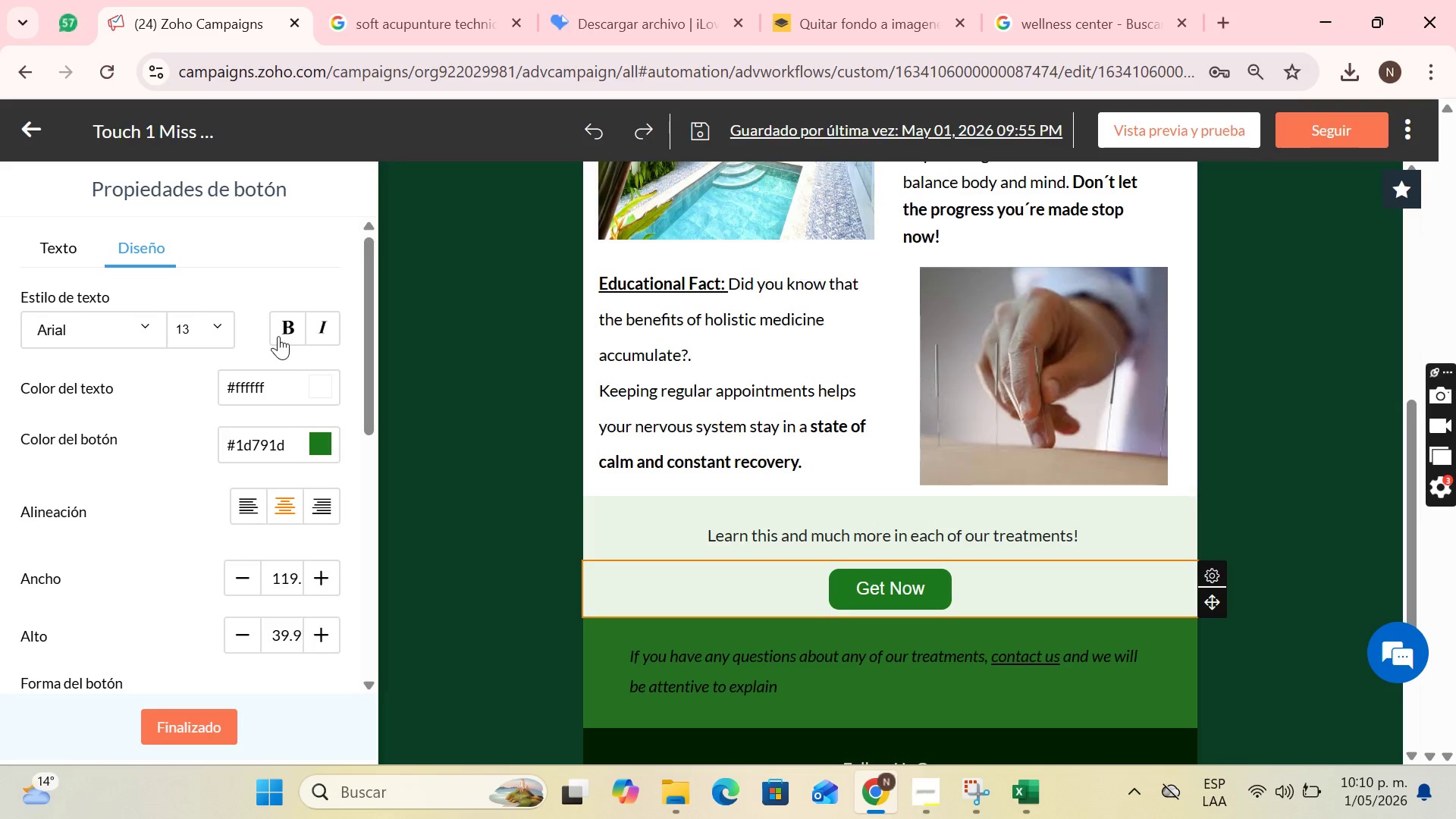 
left_click([286, 334])
 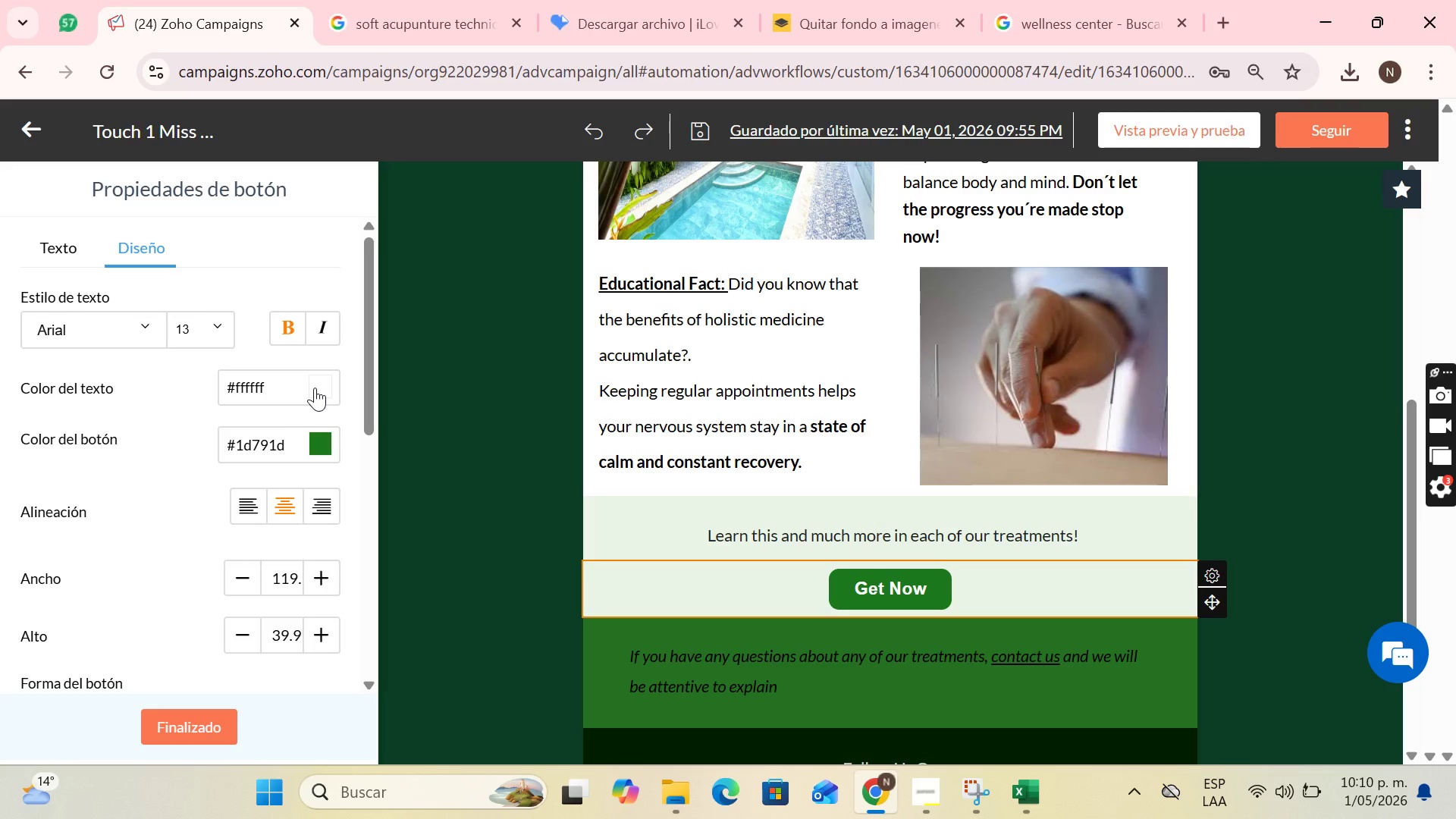 
scroll: coordinate [255, 438], scroll_direction: down, amount: 2.0
 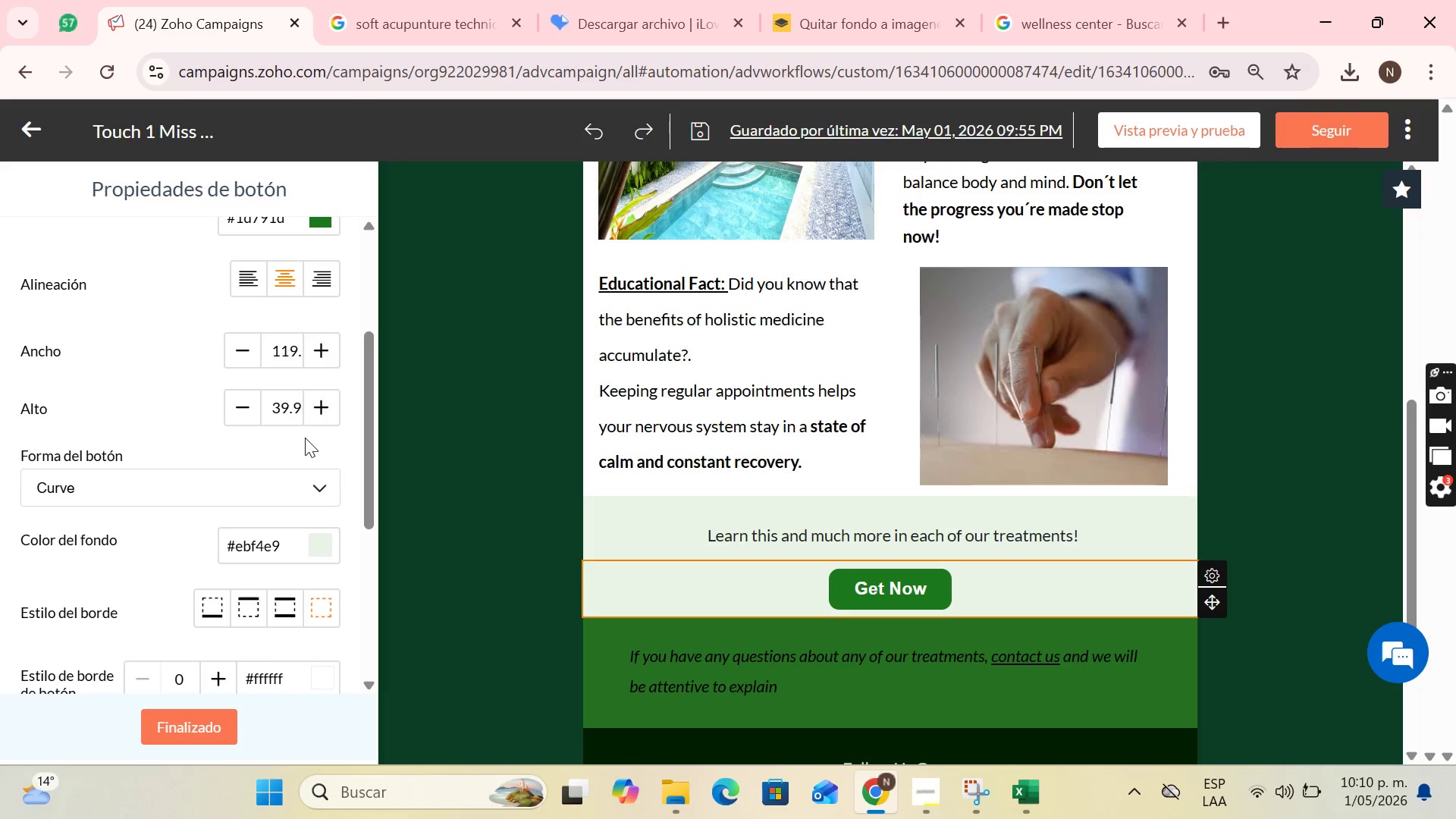 
scroll: coordinate [305, 438], scroll_direction: up, amount: 1.0
 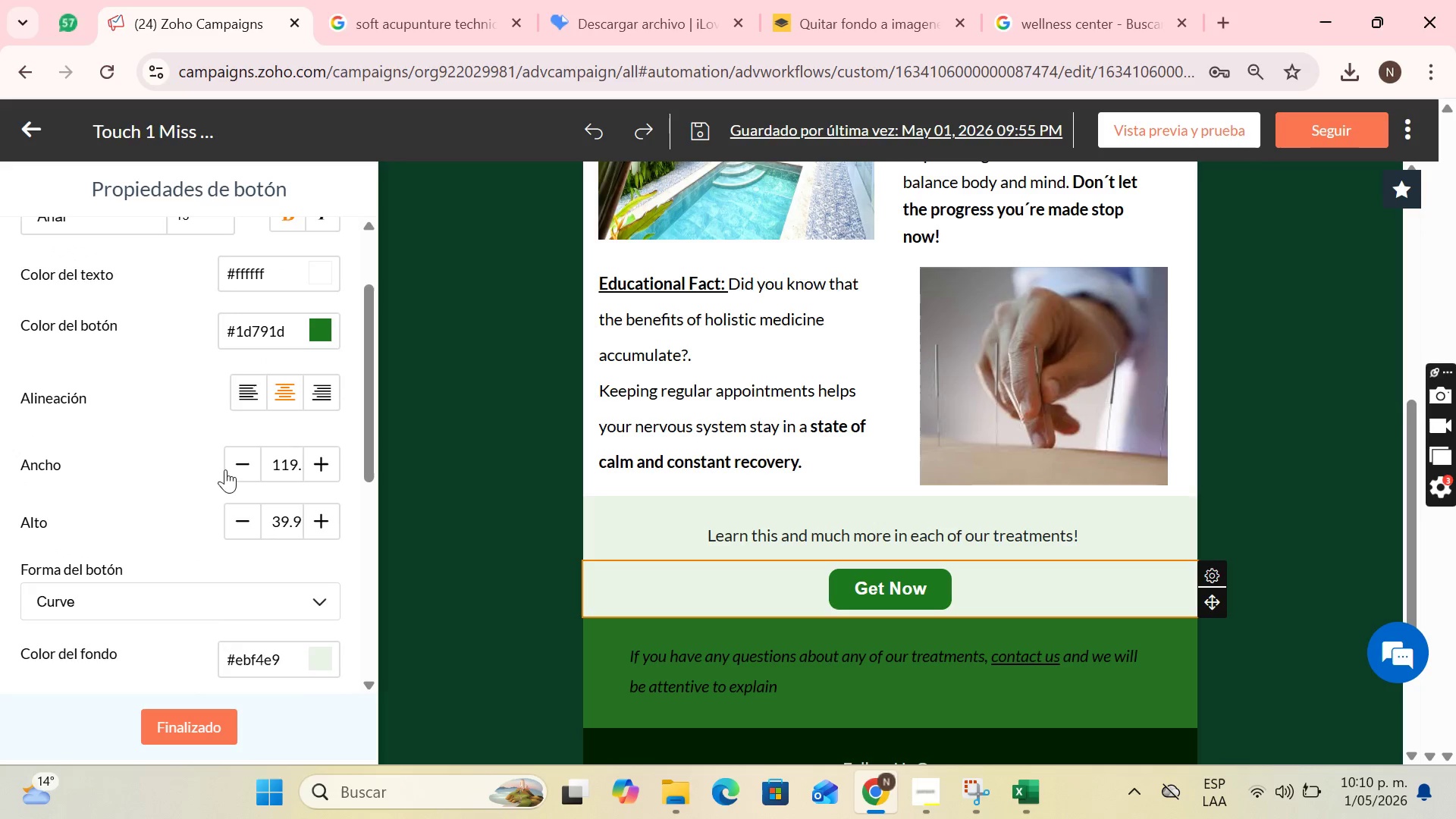 
scroll: coordinate [301, 334], scroll_direction: down, amount: 6.0
 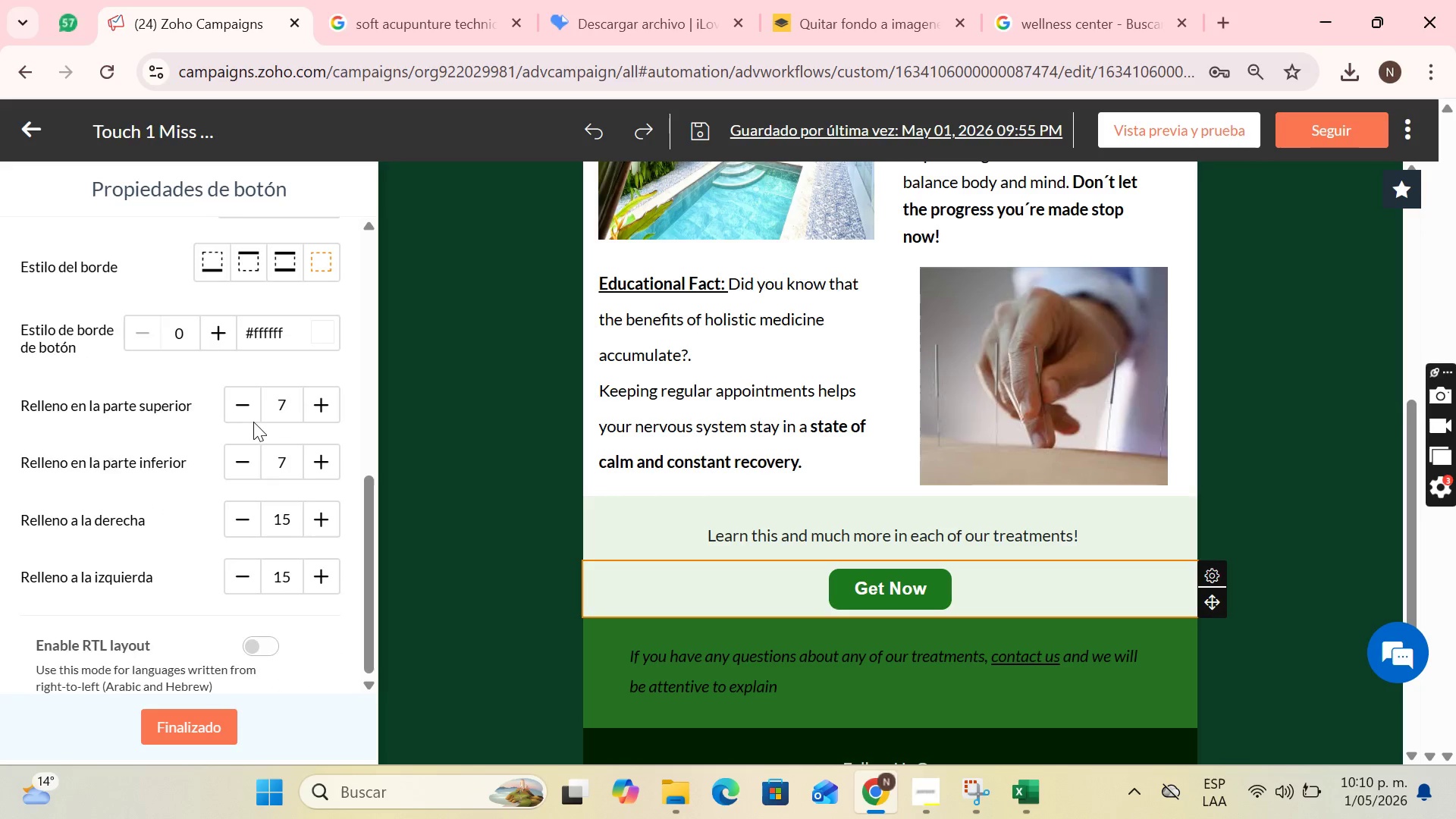 
scroll: coordinate [255, 424], scroll_direction: none, amount: 0.0
 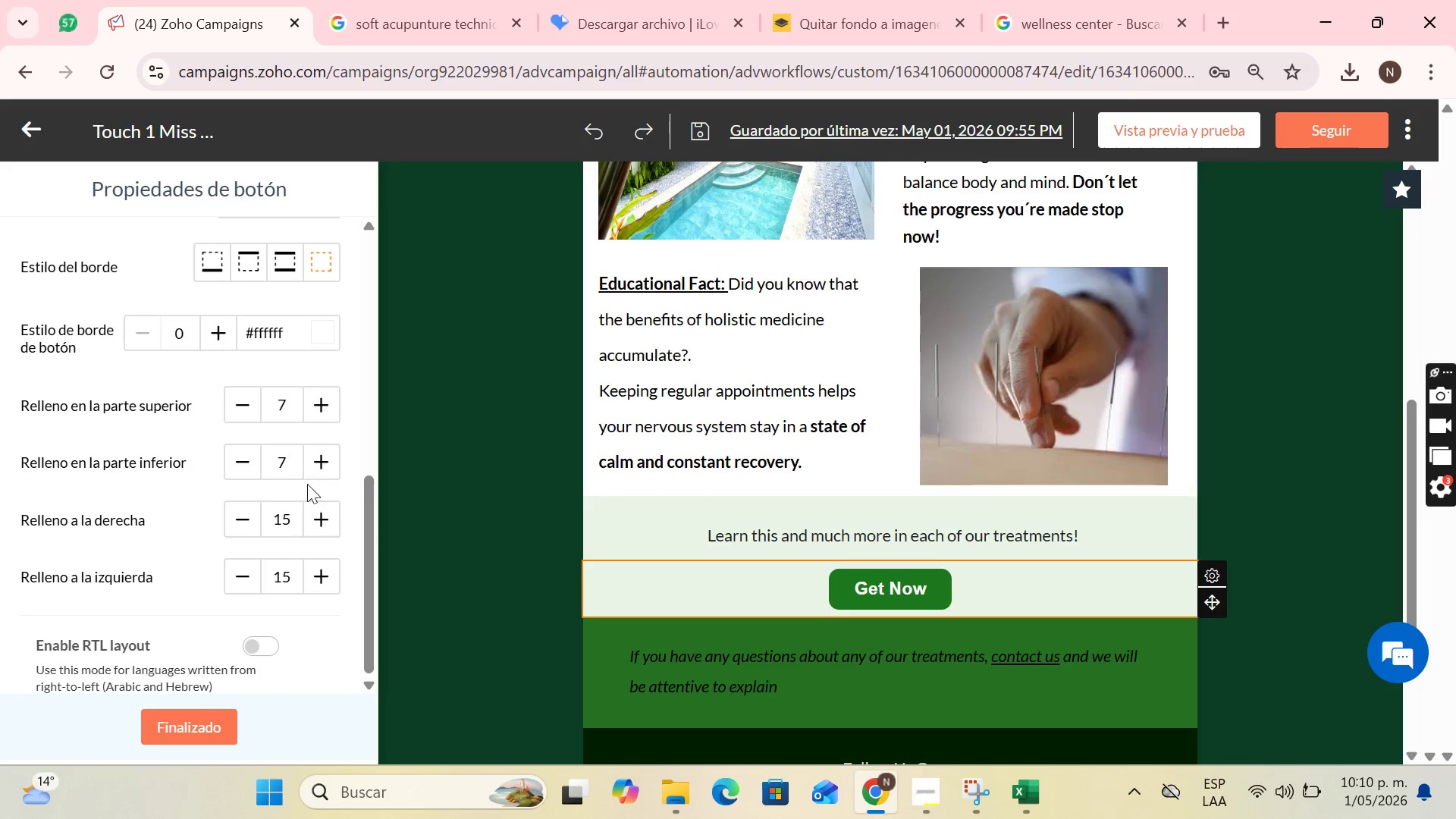 
scroll: coordinate [303, 472], scroll_direction: up, amount: 2.0
 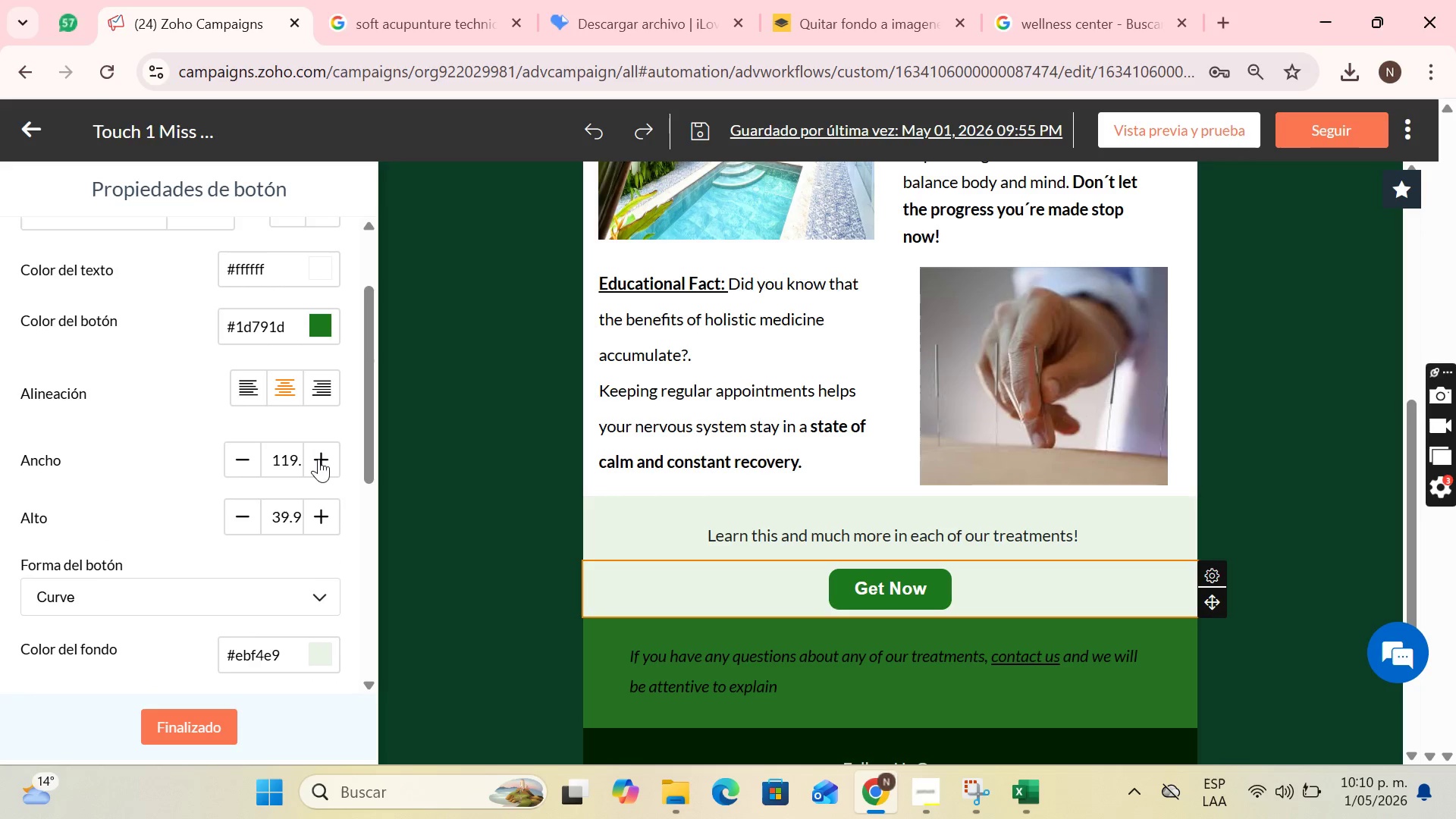 
left_click([319, 459])
 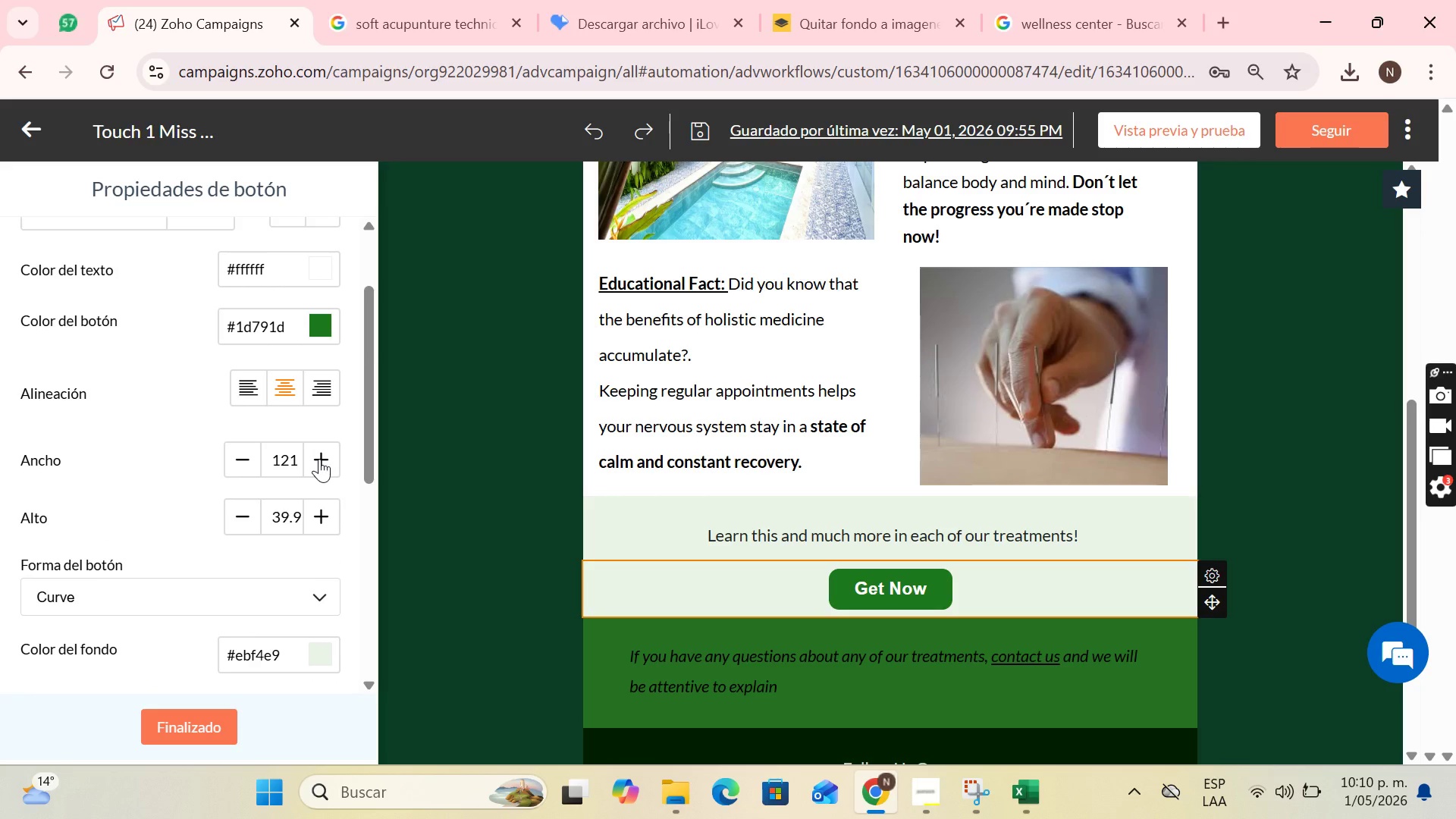 
double_click([319, 459])
 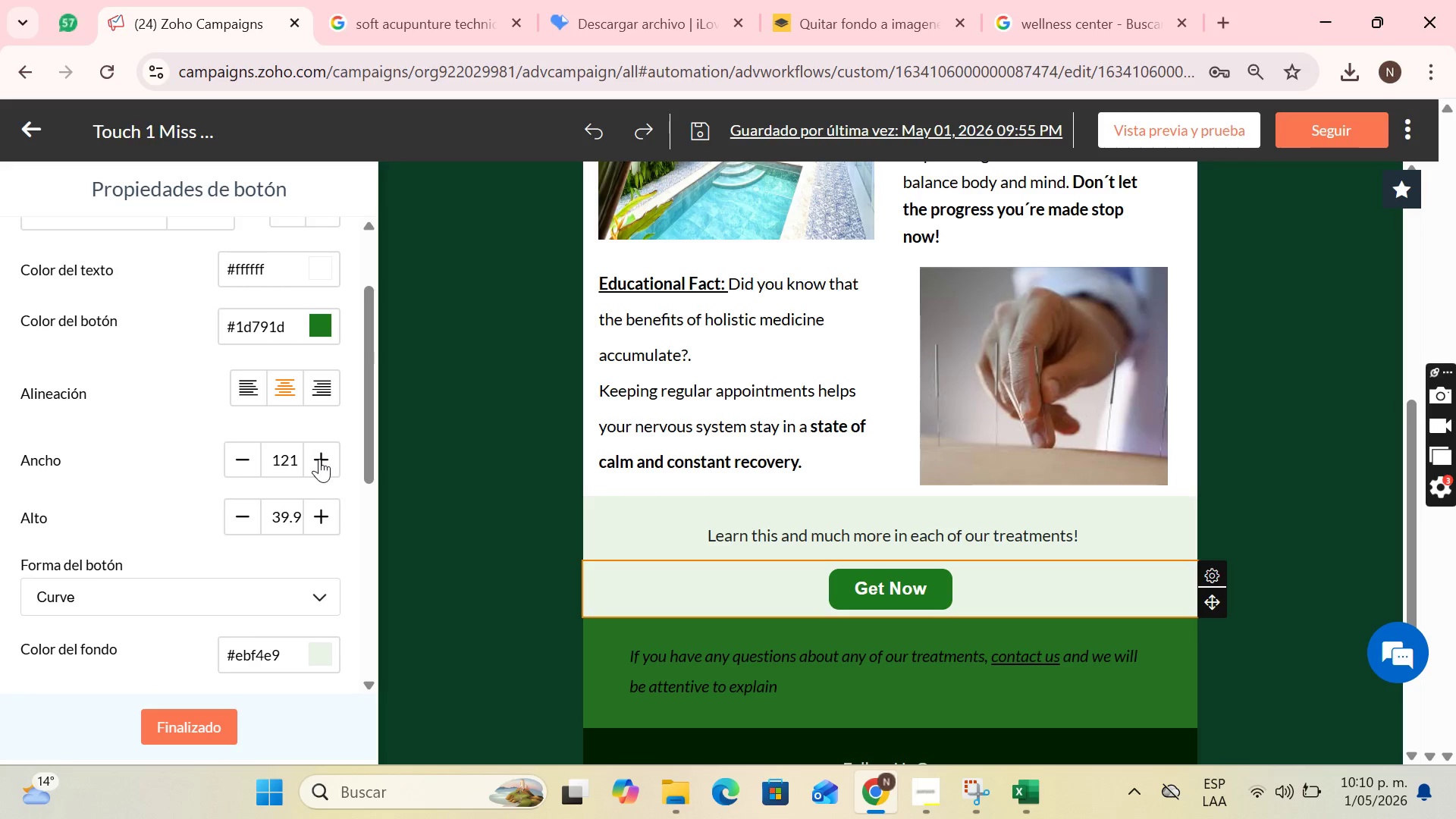 
triple_click([319, 459])
 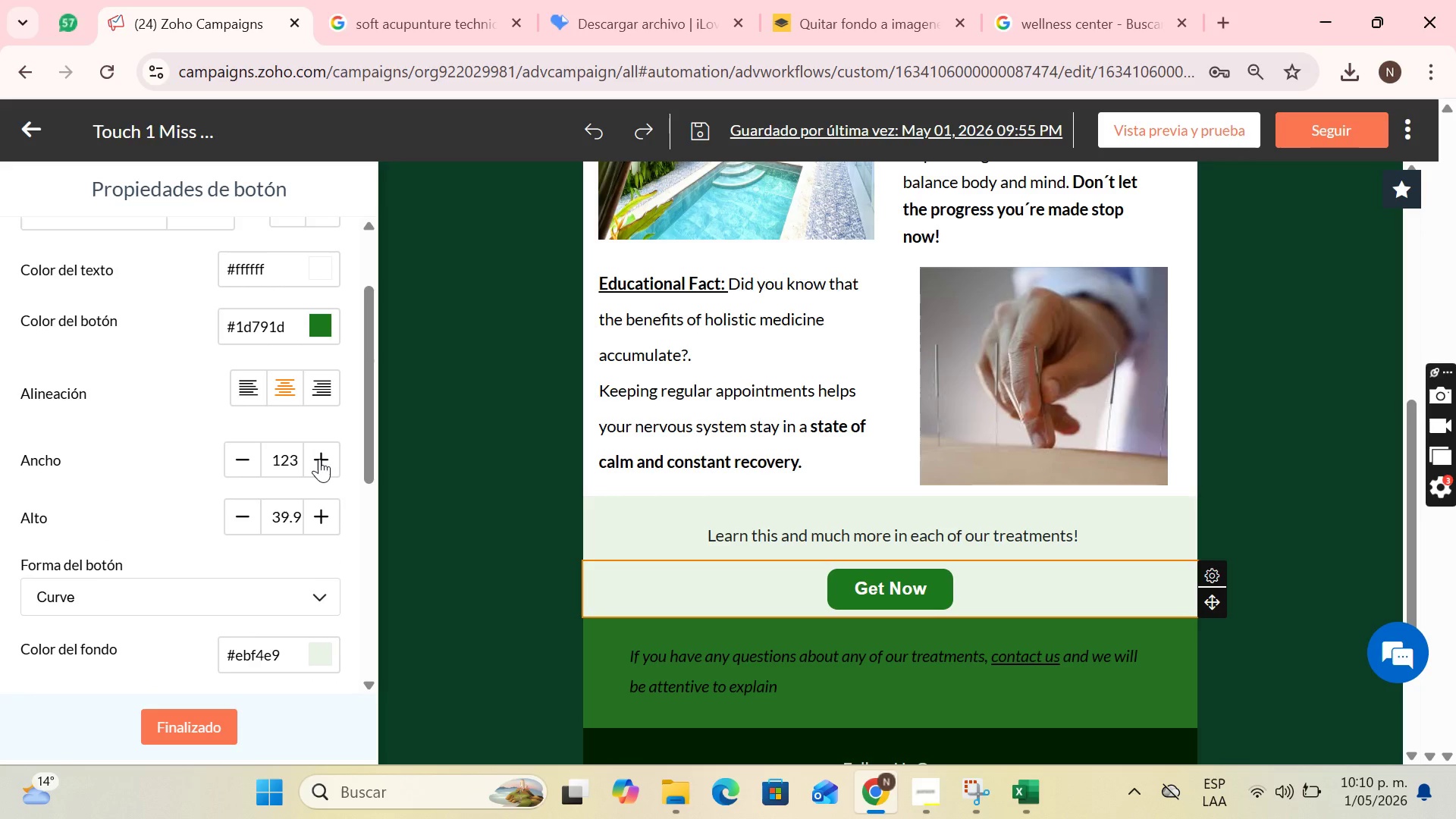 
triple_click([319, 459])
 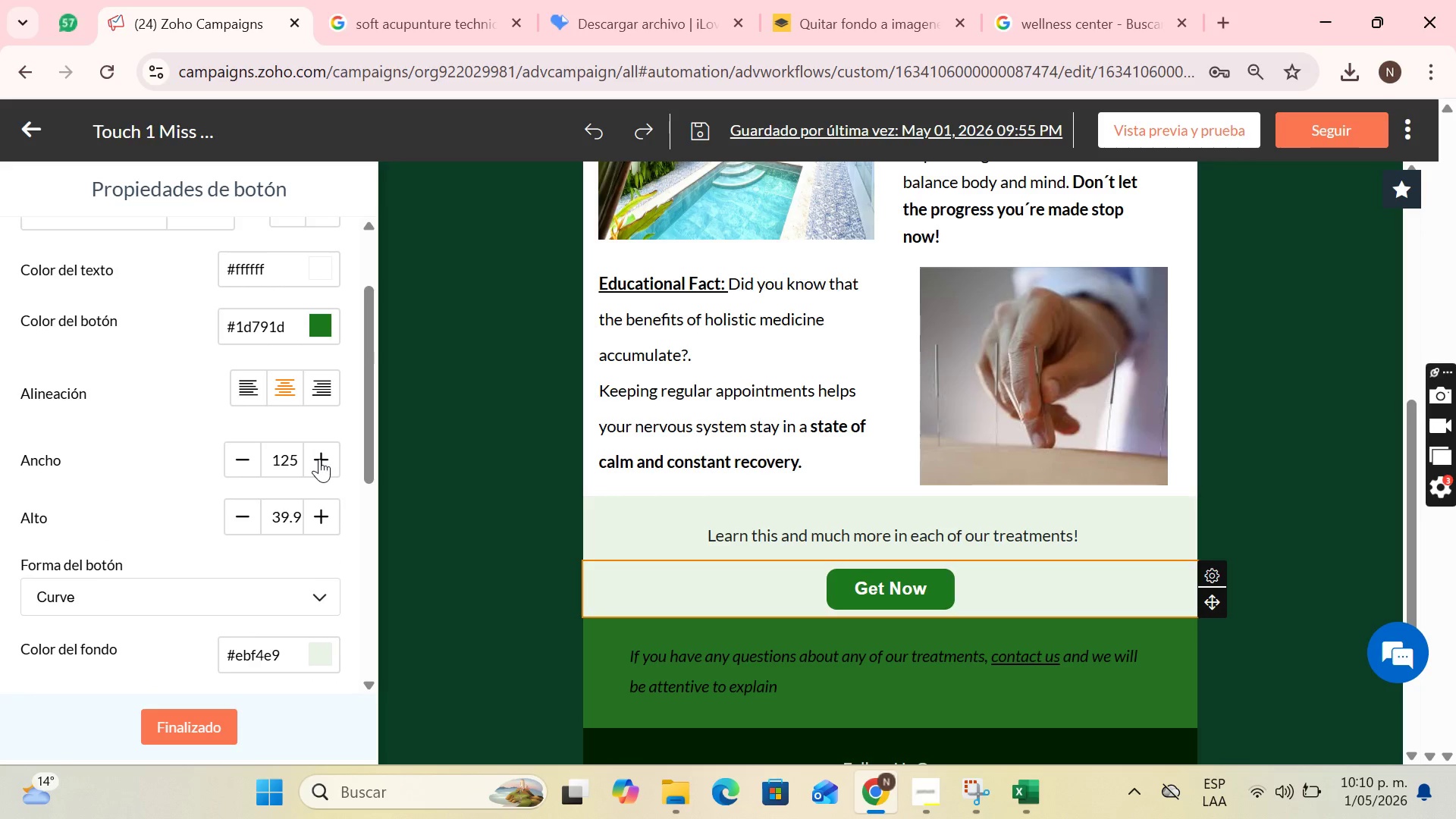 
triple_click([319, 459])
 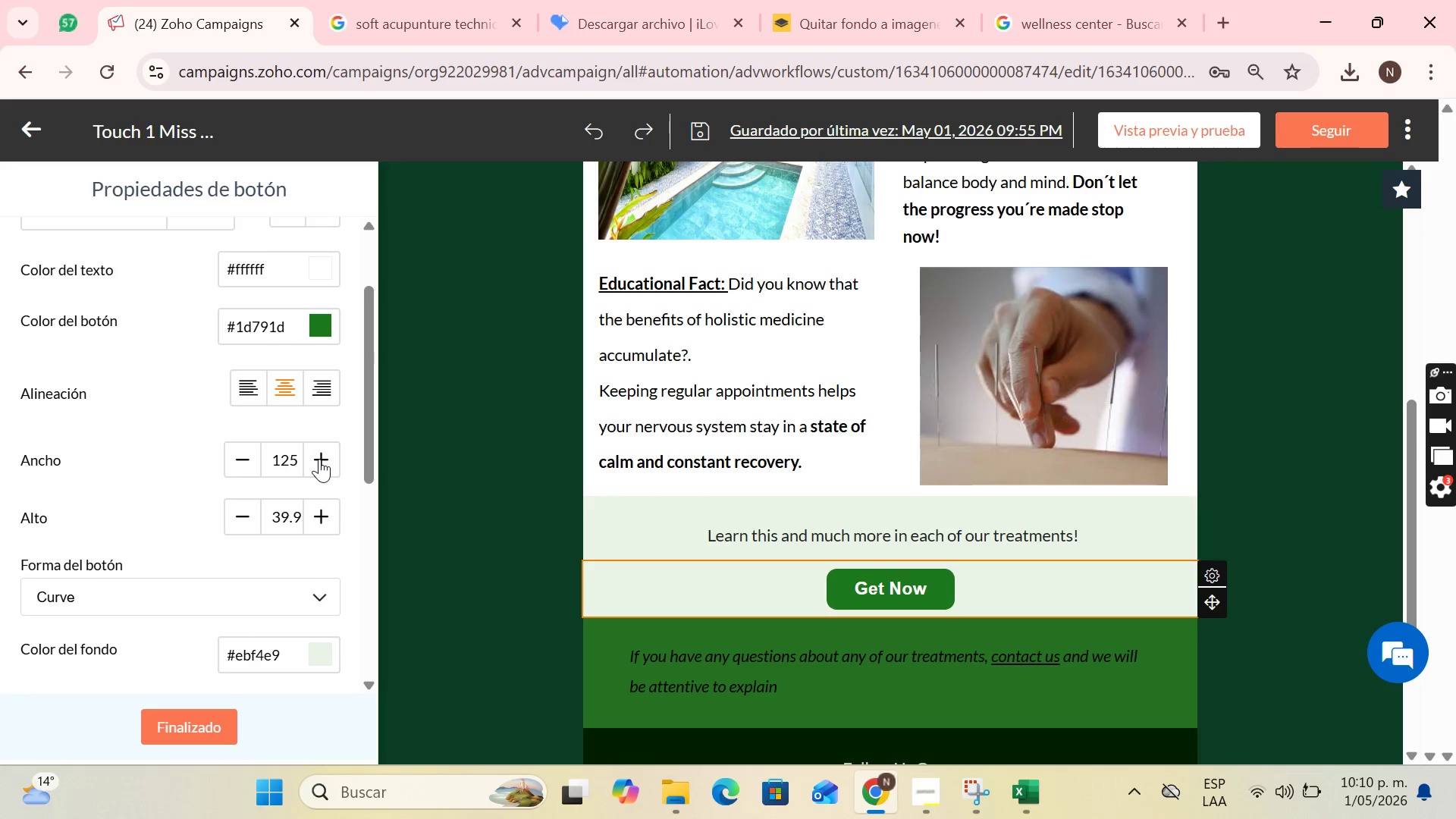 
triple_click([319, 459])
 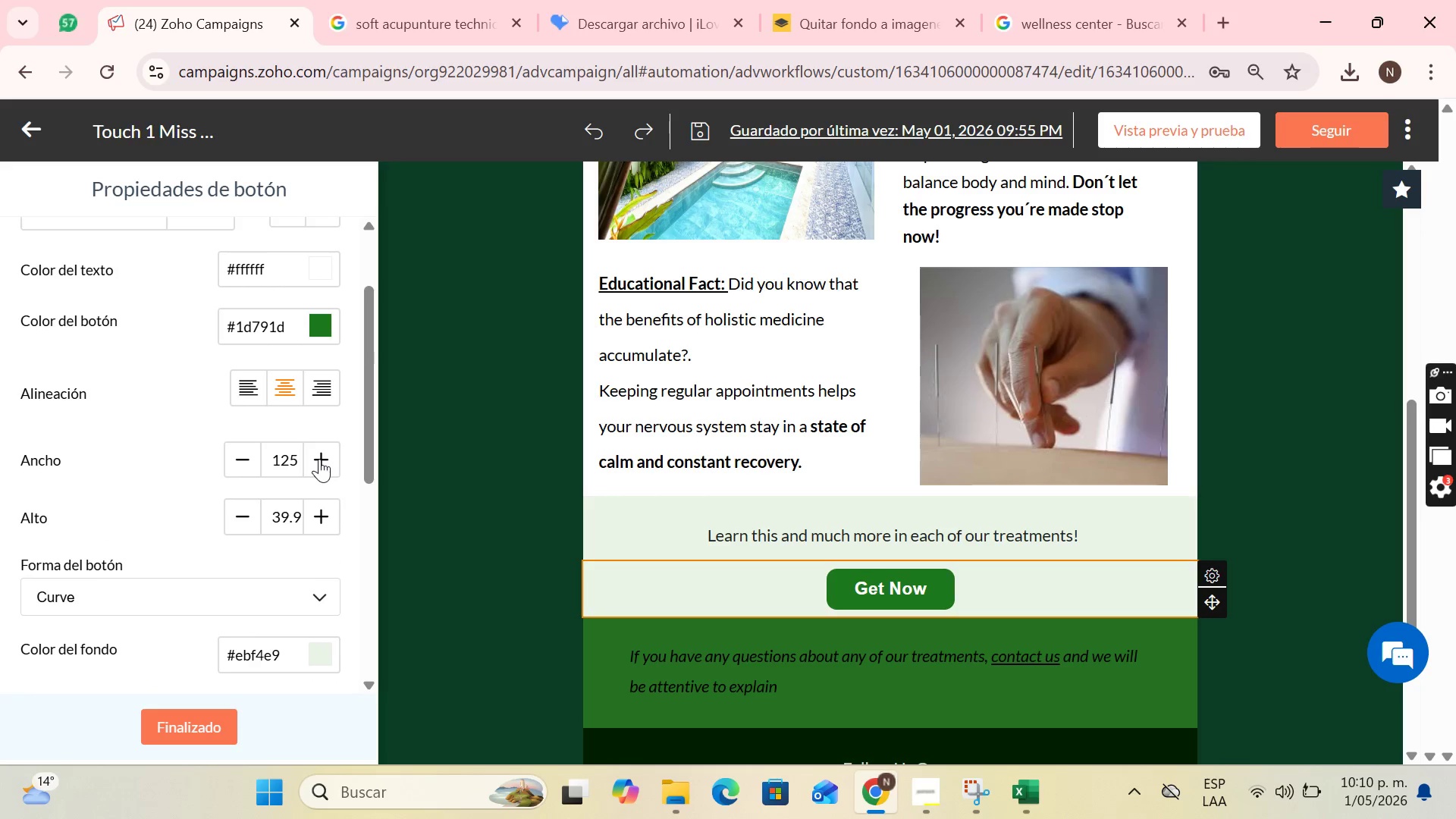 
triple_click([319, 459])
 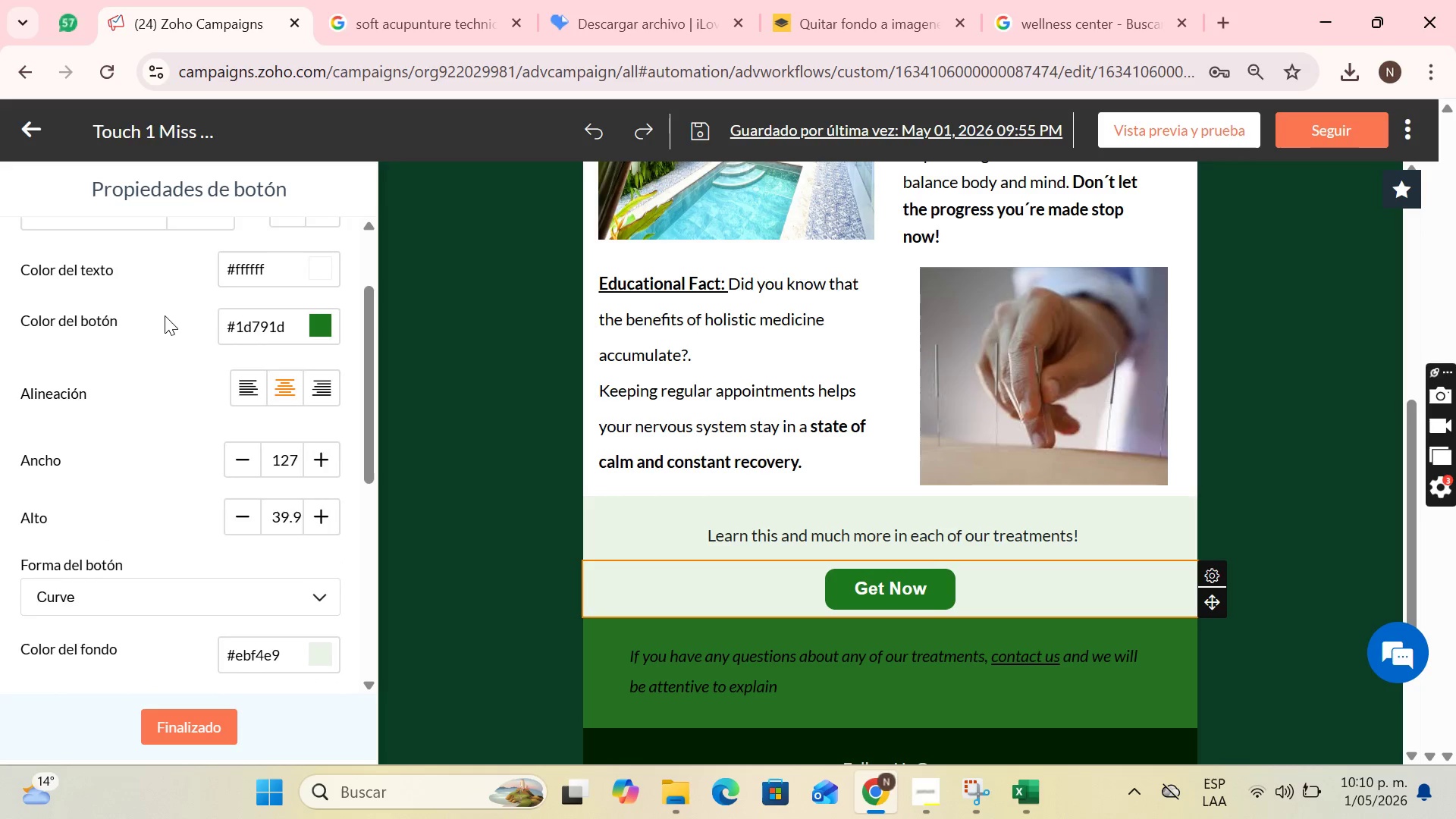 
scroll: coordinate [165, 315], scroll_direction: up, amount: 5.0
 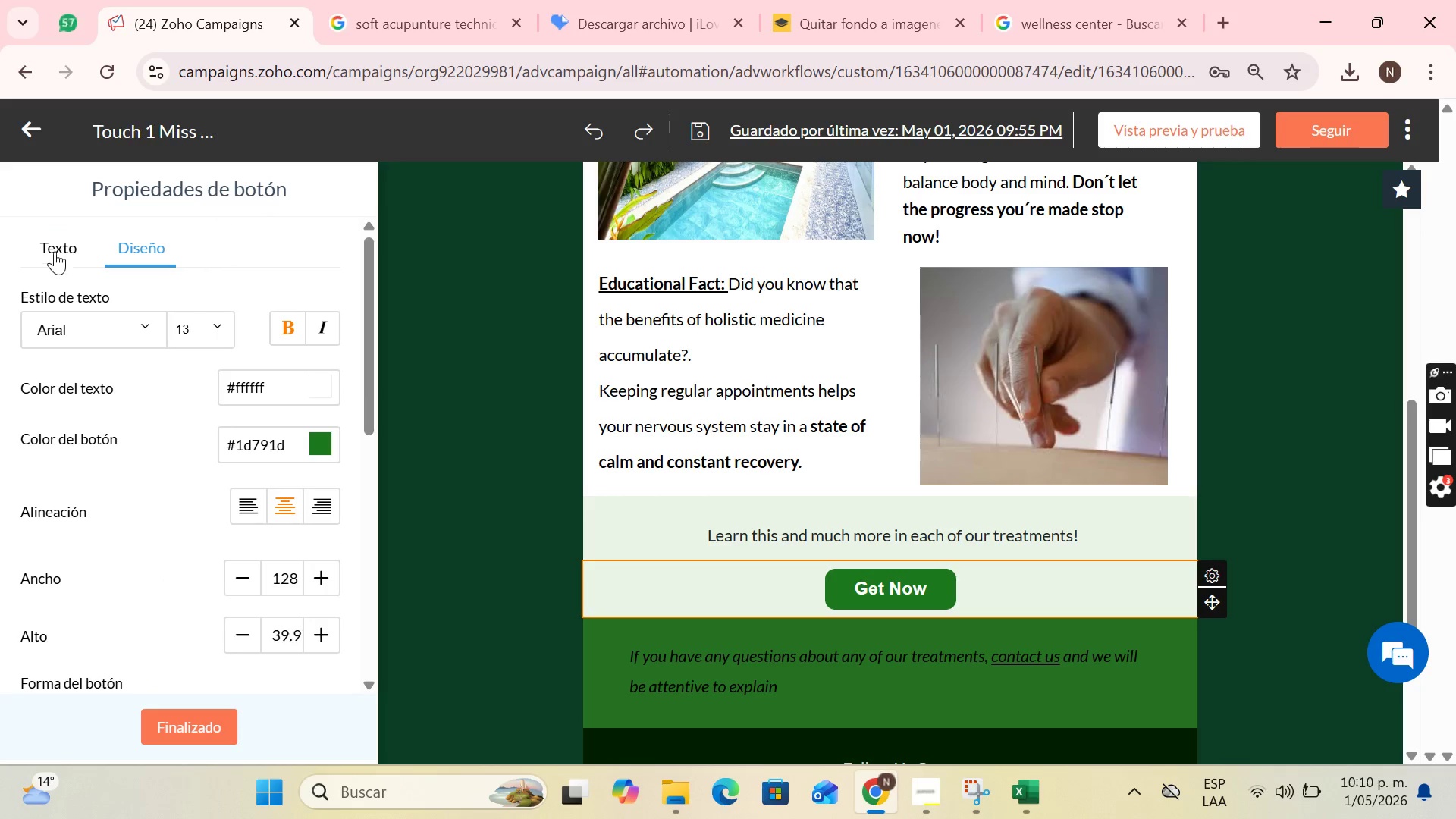 
left_click([55, 251])
 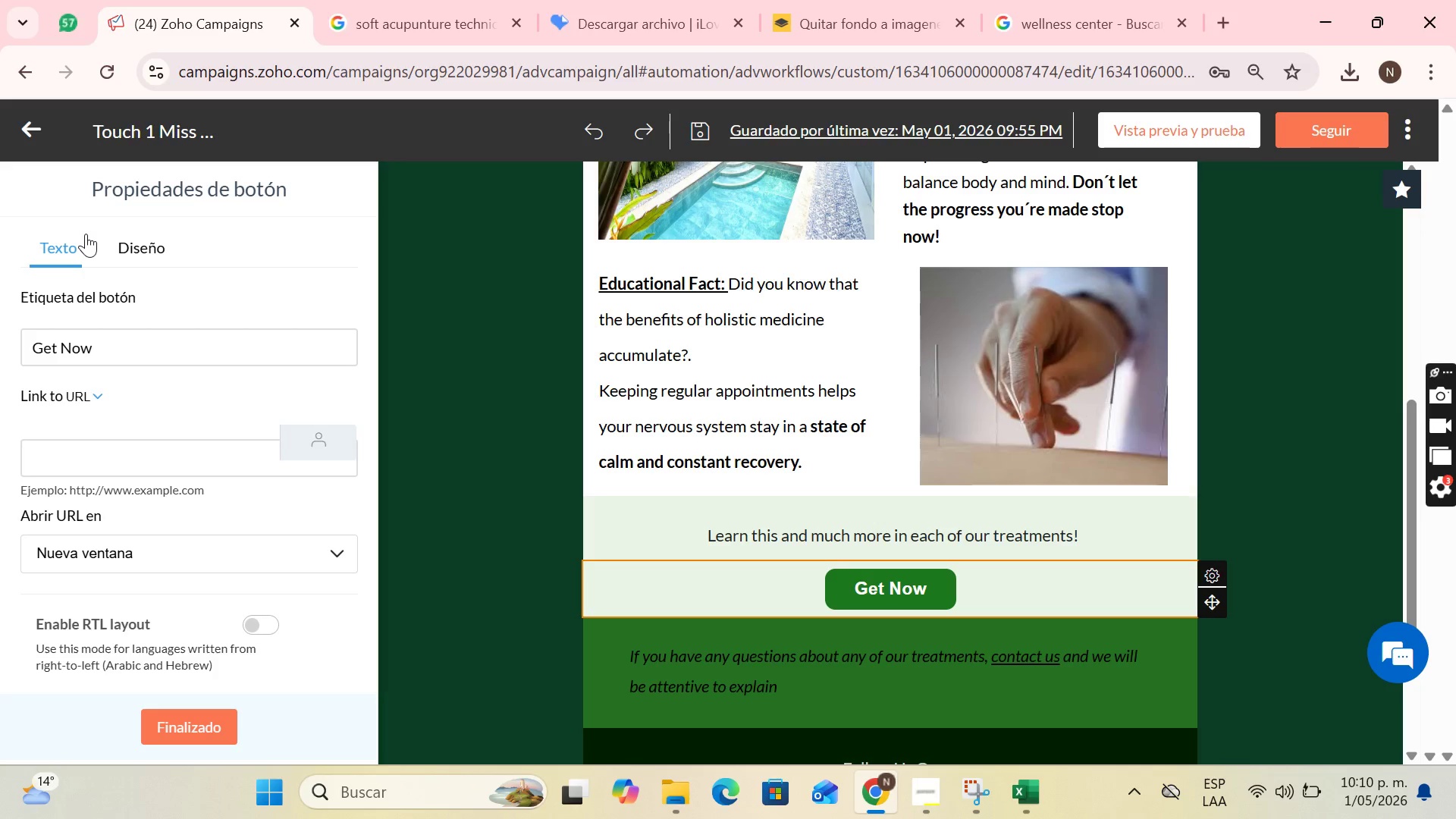 
wait(13.61)
 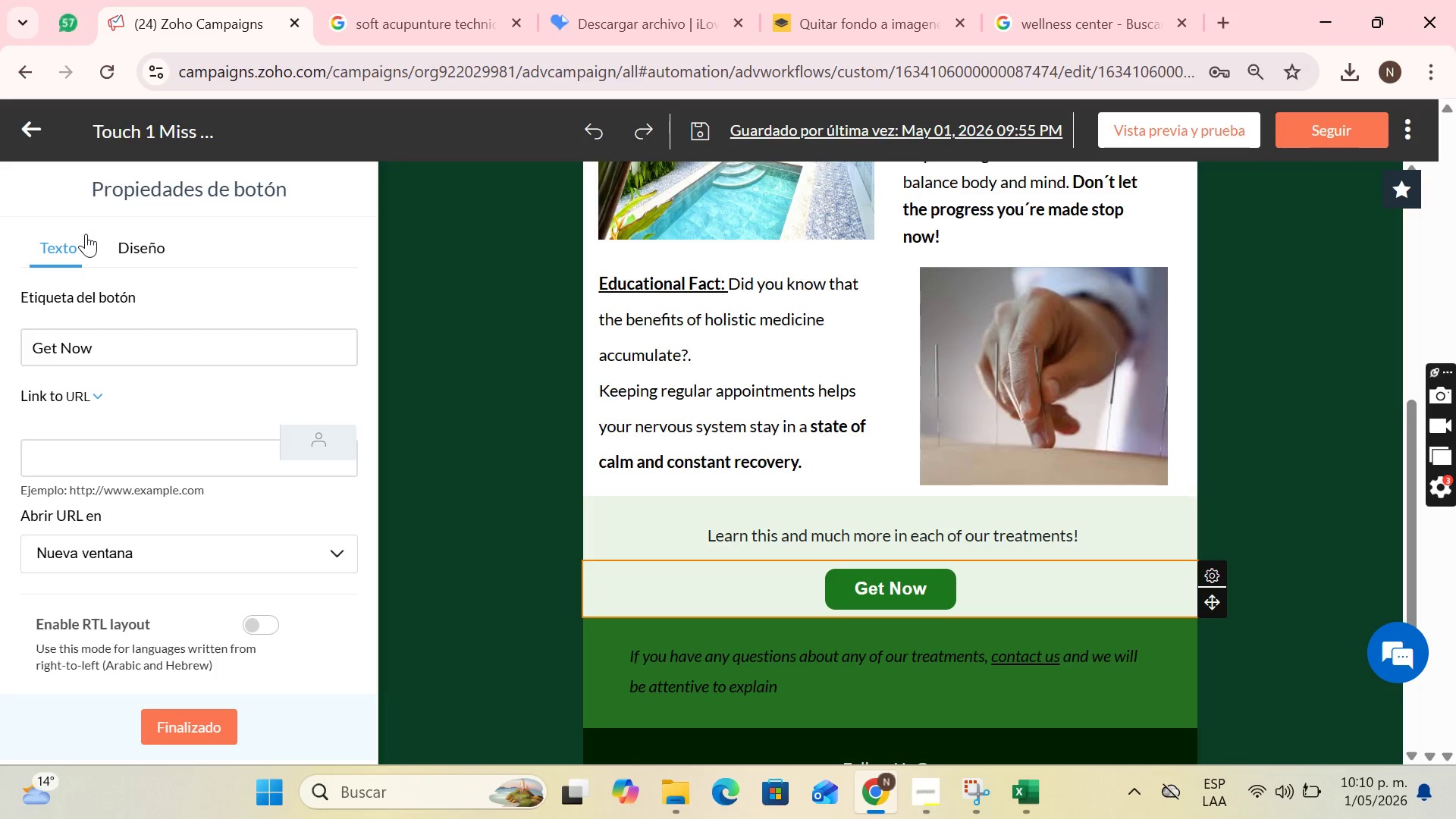 
left_click_drag(start_coordinate=[107, 353], to_coordinate=[7, 356])
 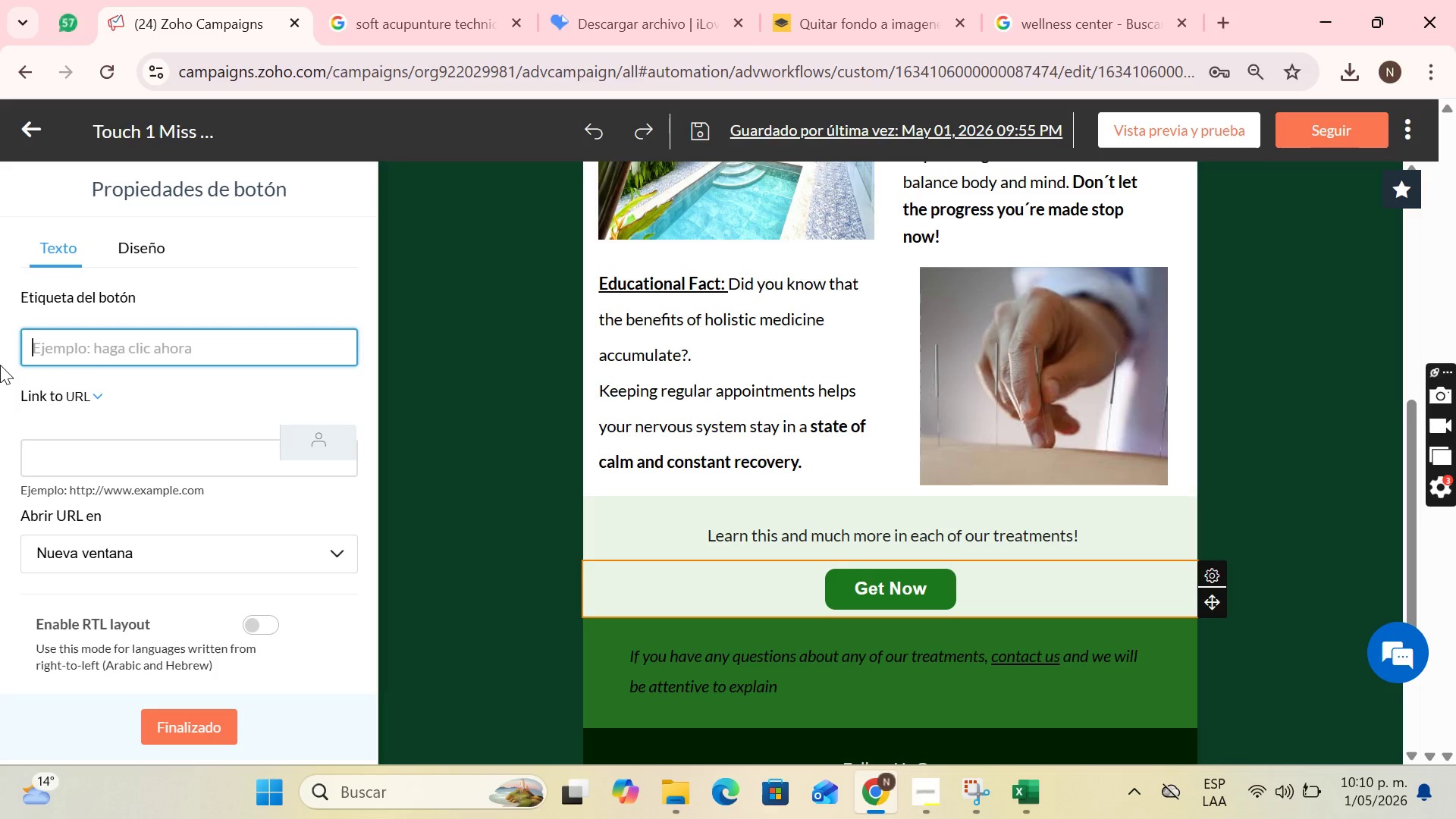 
key(Backspace)
type(Book my)
key(Backspace)
key(Backspace)
type(m)
key(Backspace)
type(My AA)
key(Backspace)
type(poi)
key(Backspace)
key(Backspace)
type(pointment Now)
 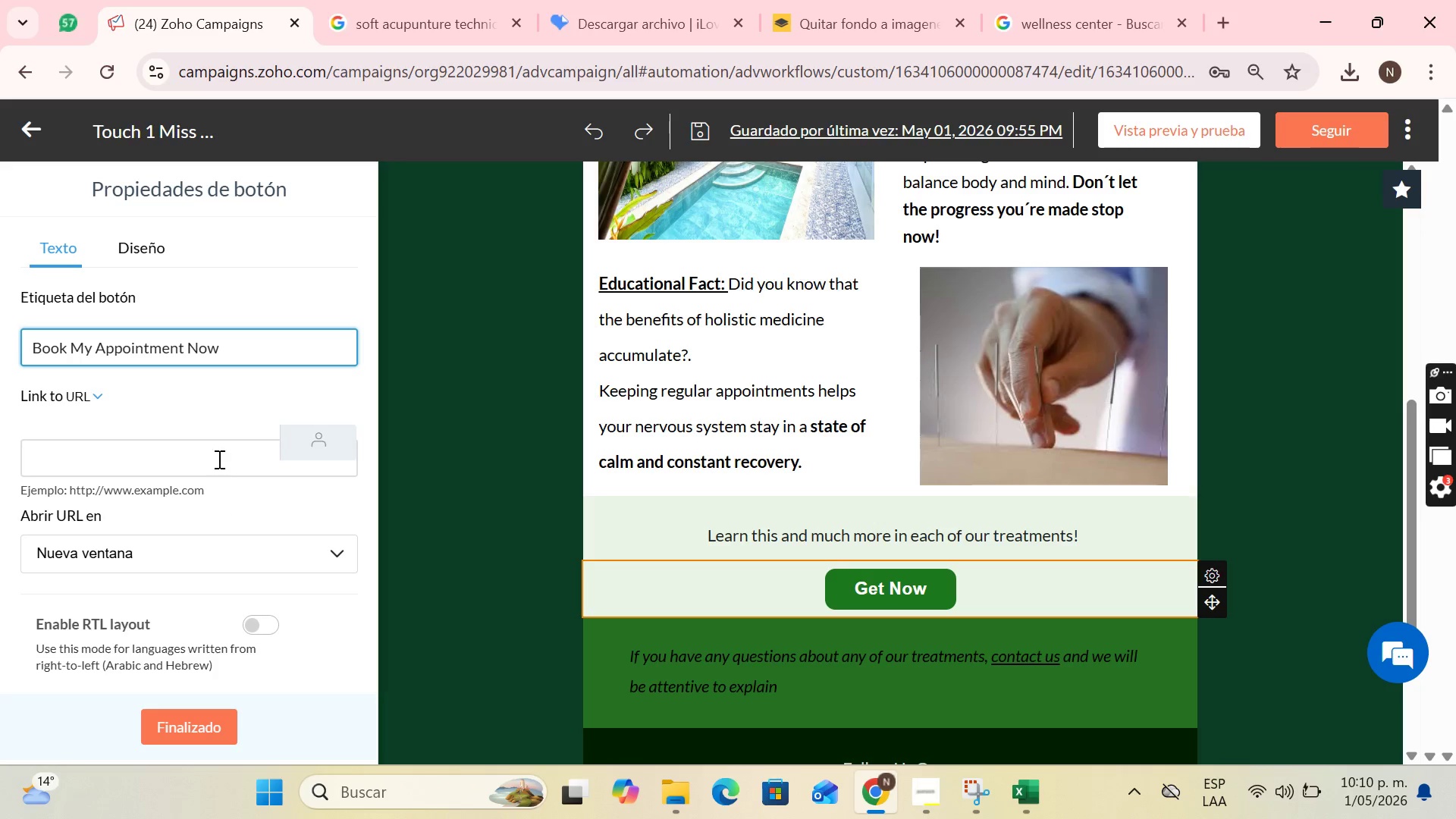 
left_click([216, 446])
 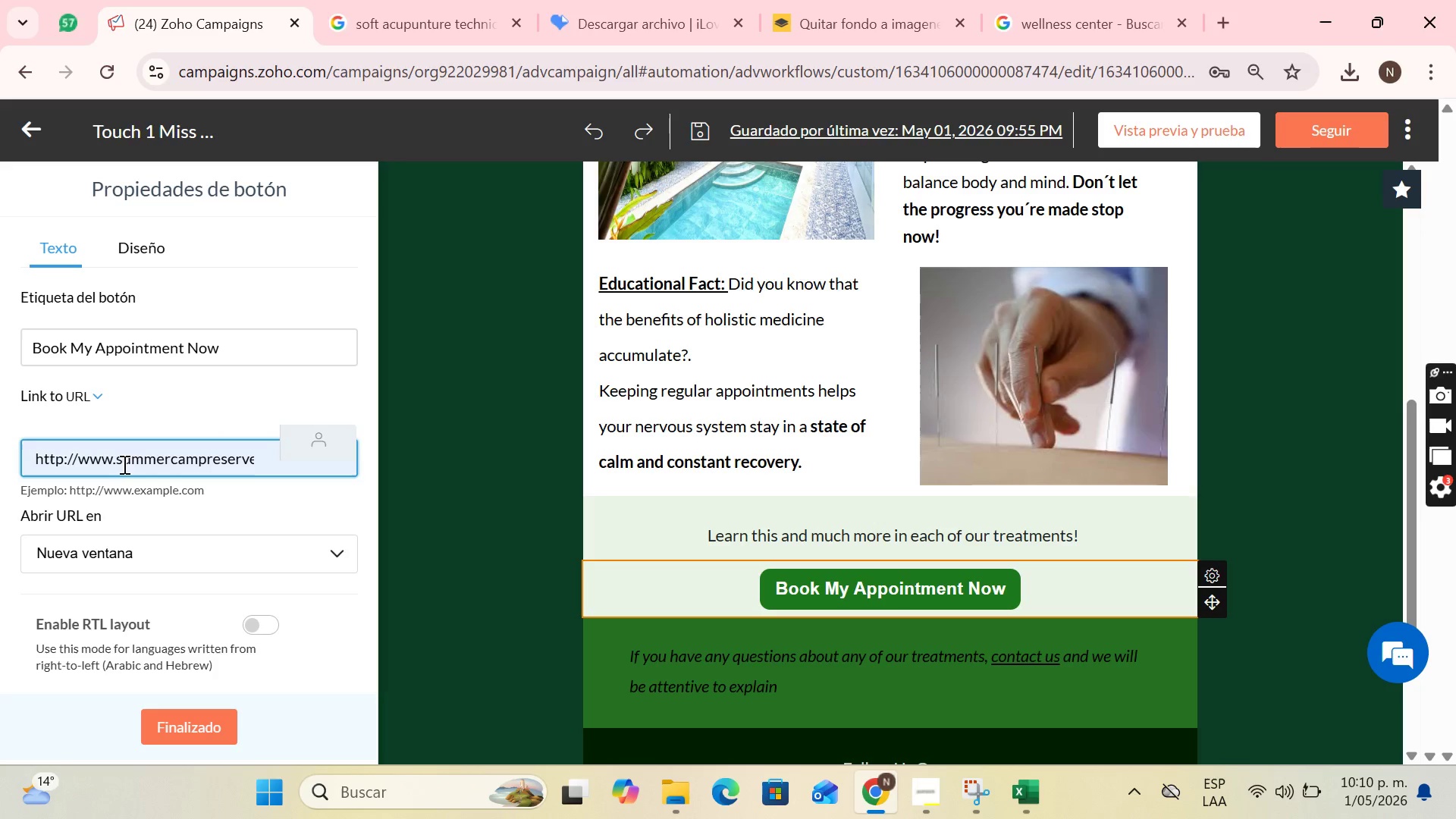 
left_click_drag(start_coordinate=[113, 458], to_coordinate=[118, 458])
 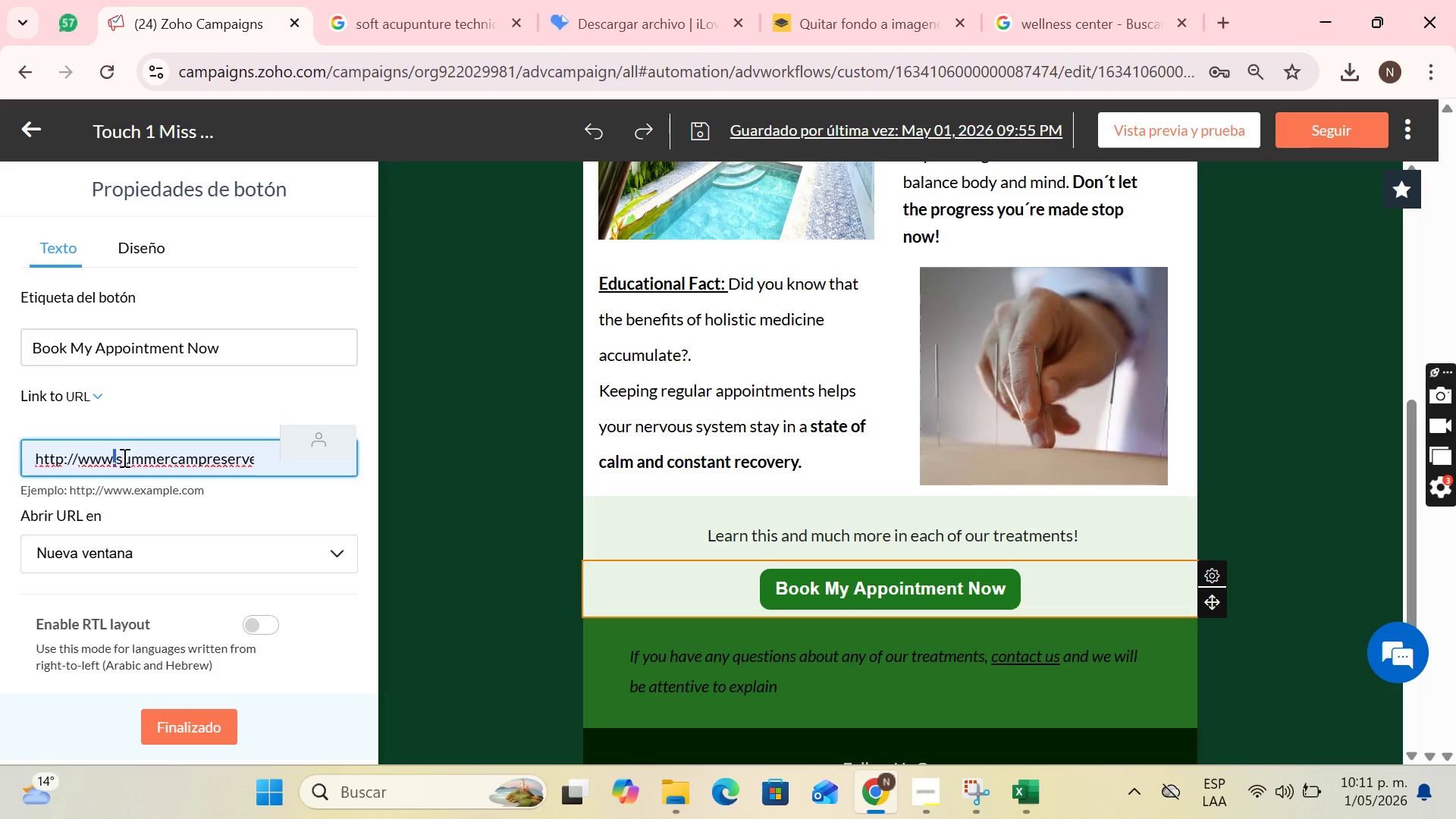 
left_click([123, 457])
 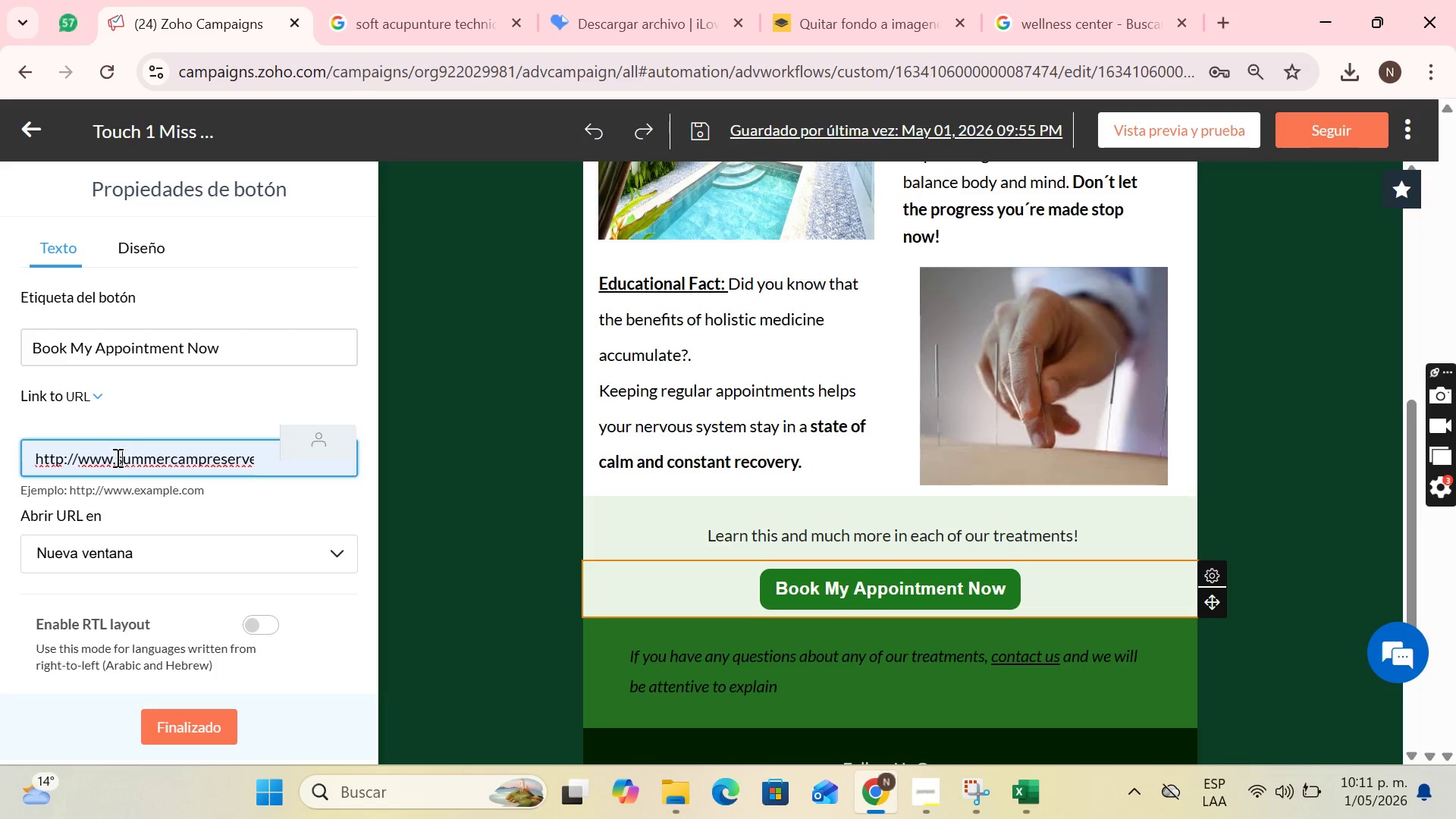 
left_click_drag(start_coordinate=[116, 457], to_coordinate=[222, 455])
 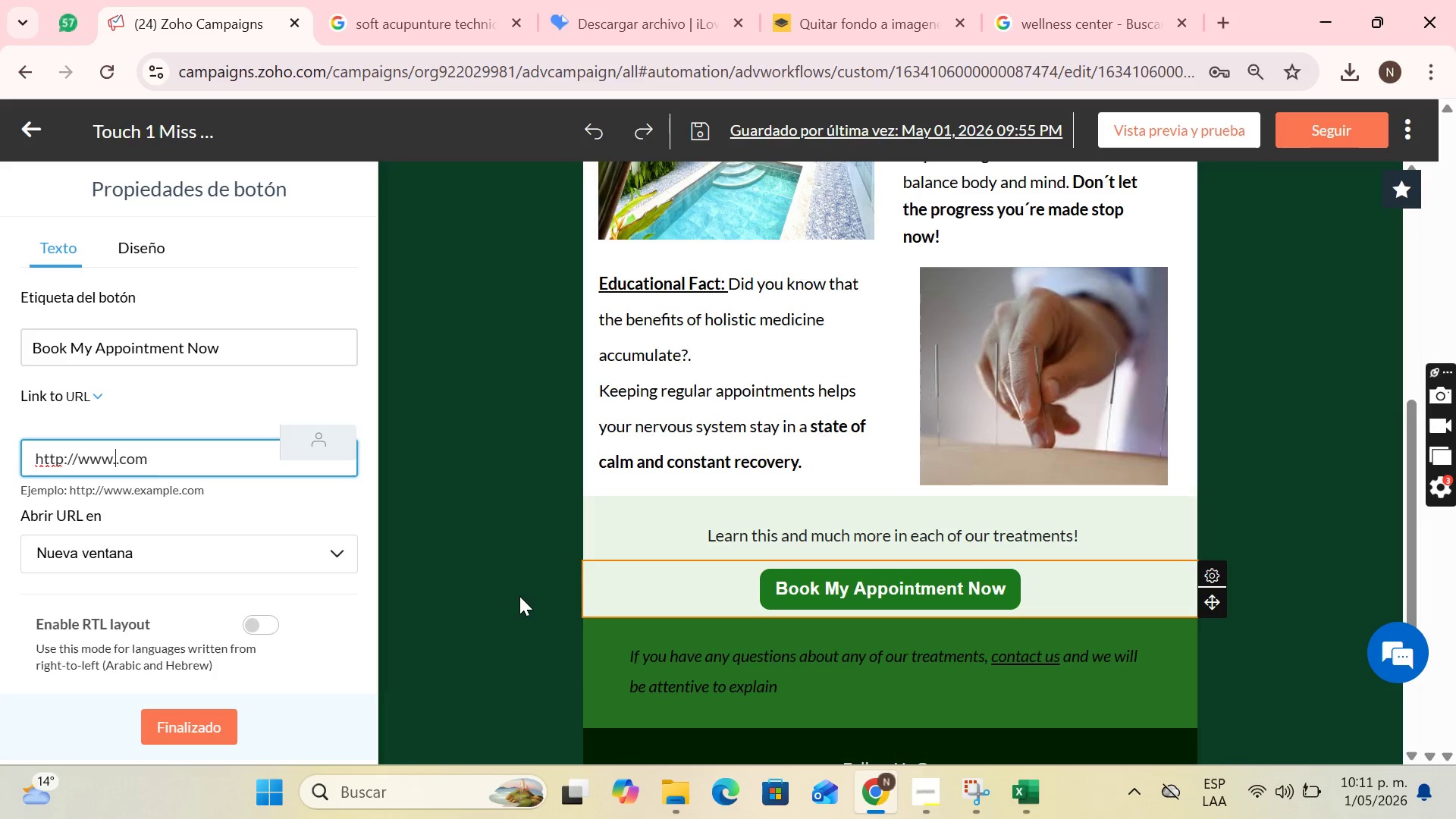 
key(Backspace)
 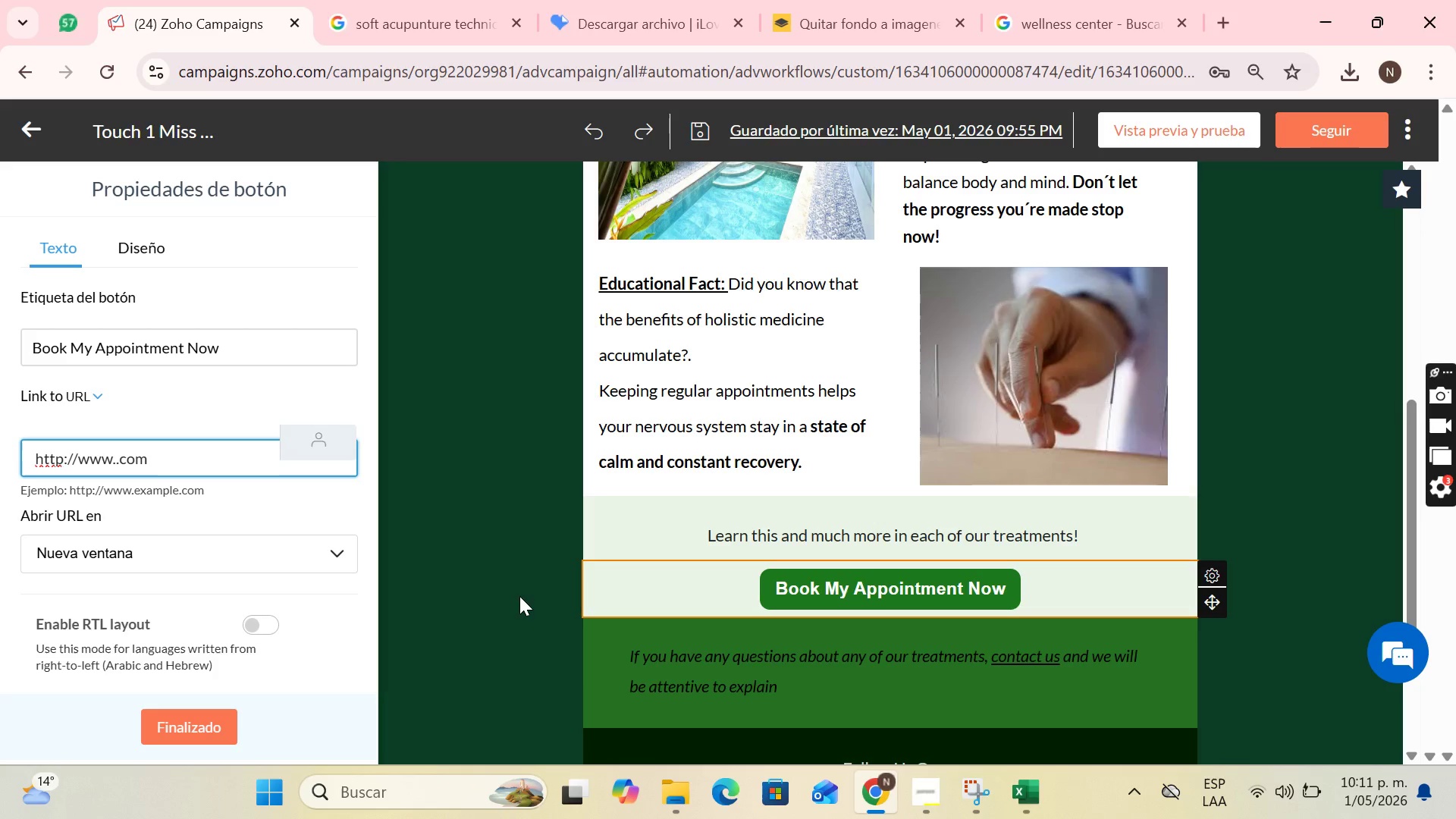 
key(CapsLock)
 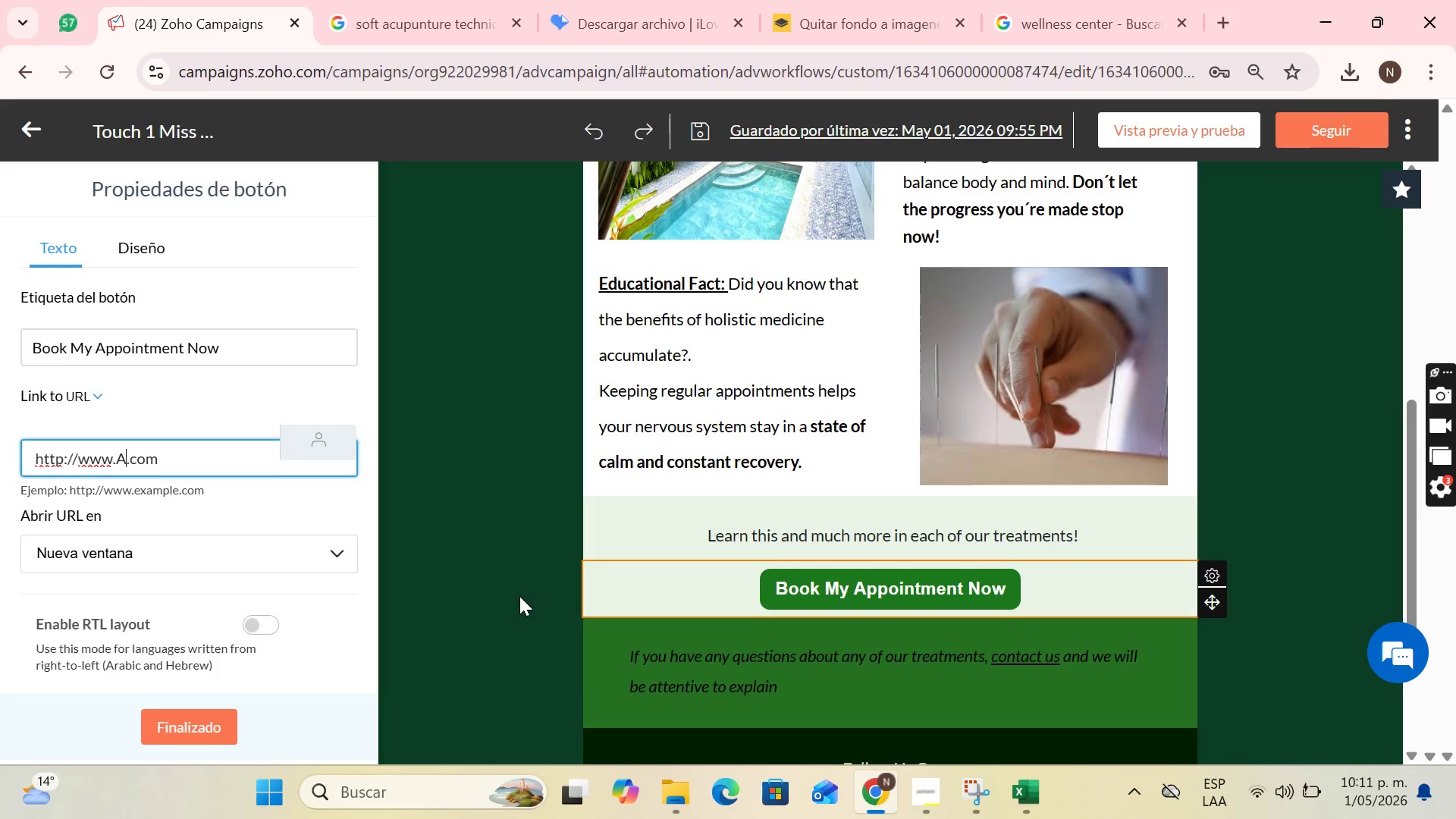 
key(A)
 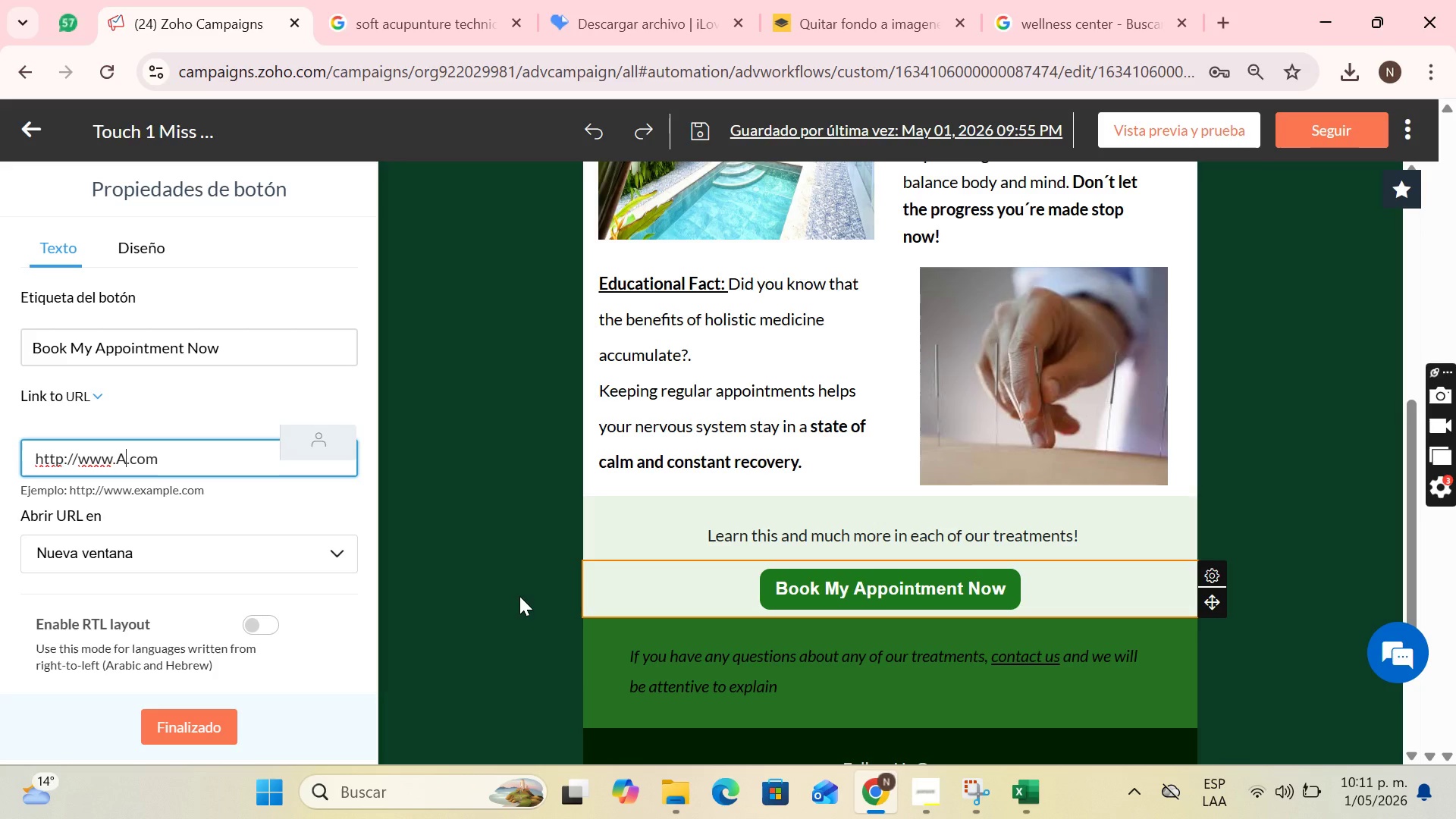 
key(CapsLock)
 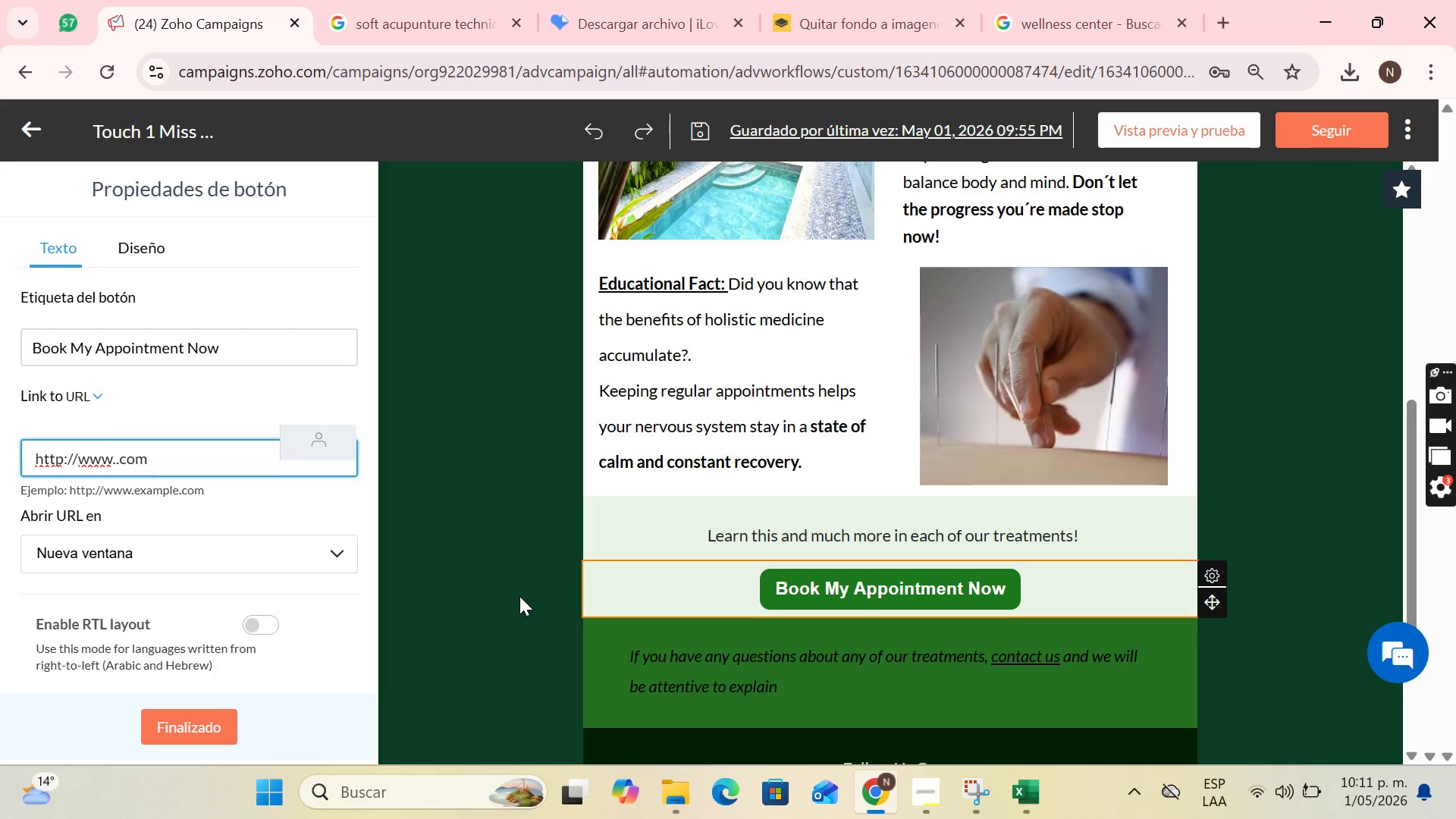 
key(Backspace)
 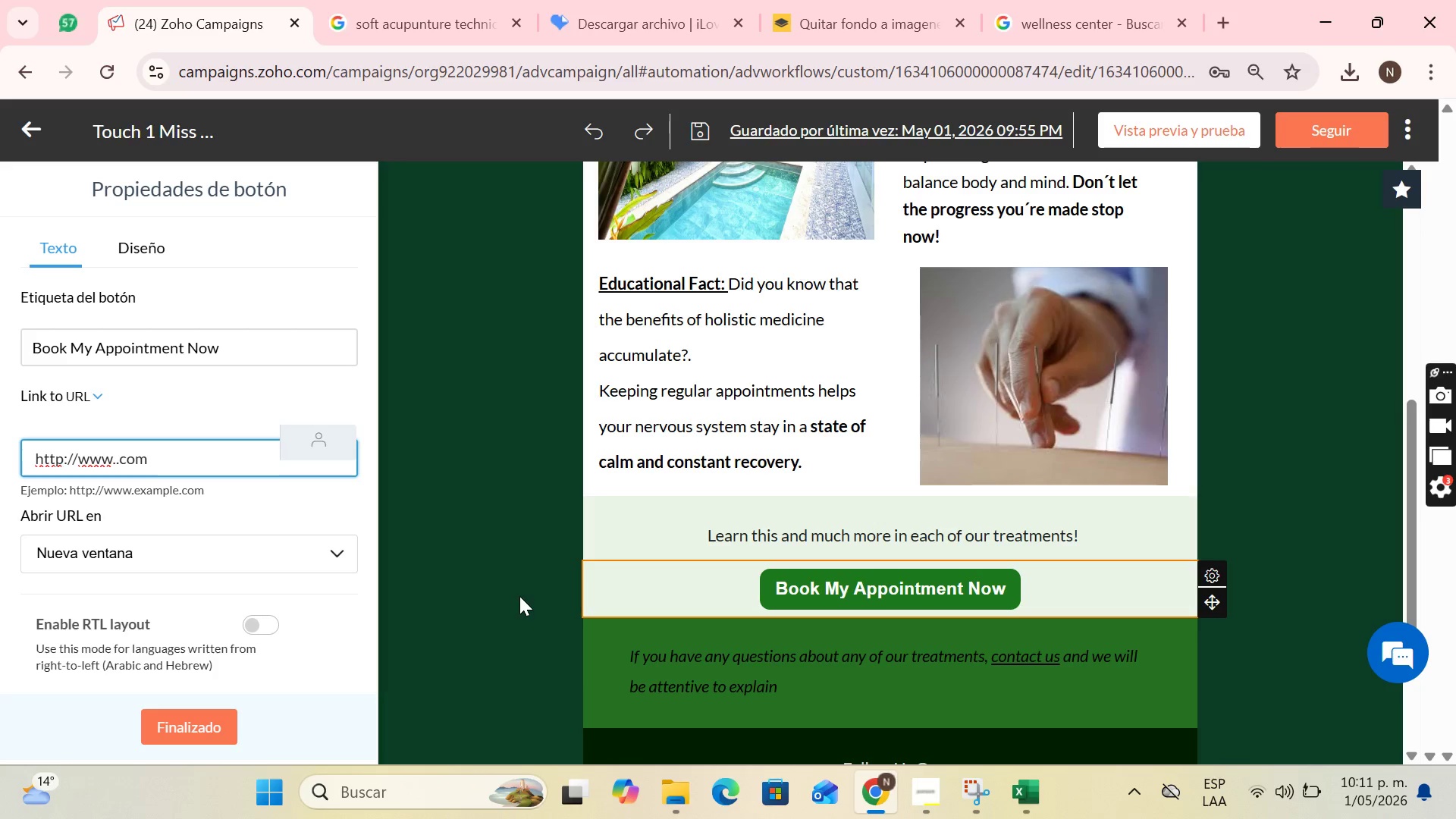 
key(CapsLock)
 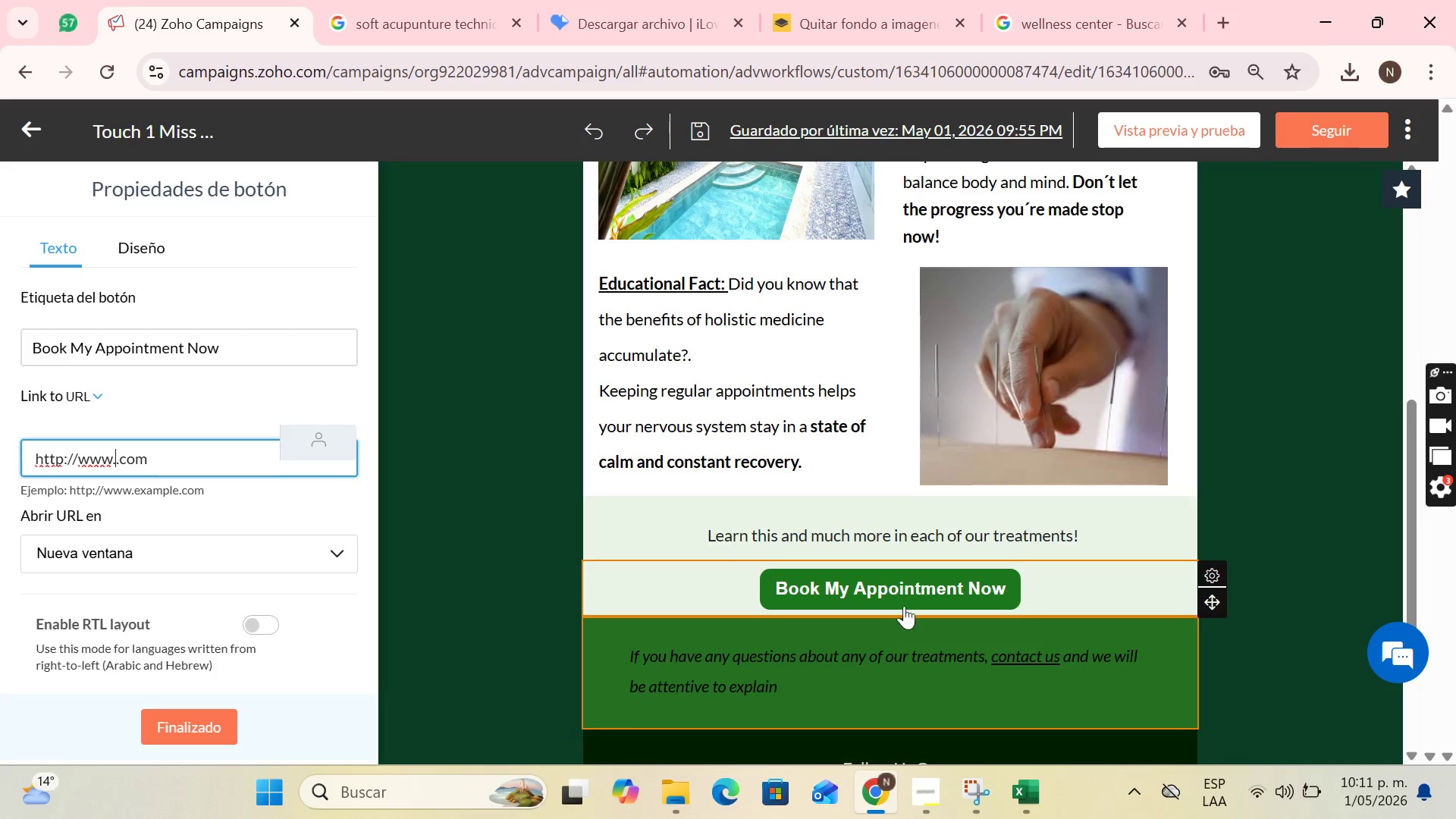 
scroll: coordinate [927, 530], scroll_direction: up, amount: 2.0
 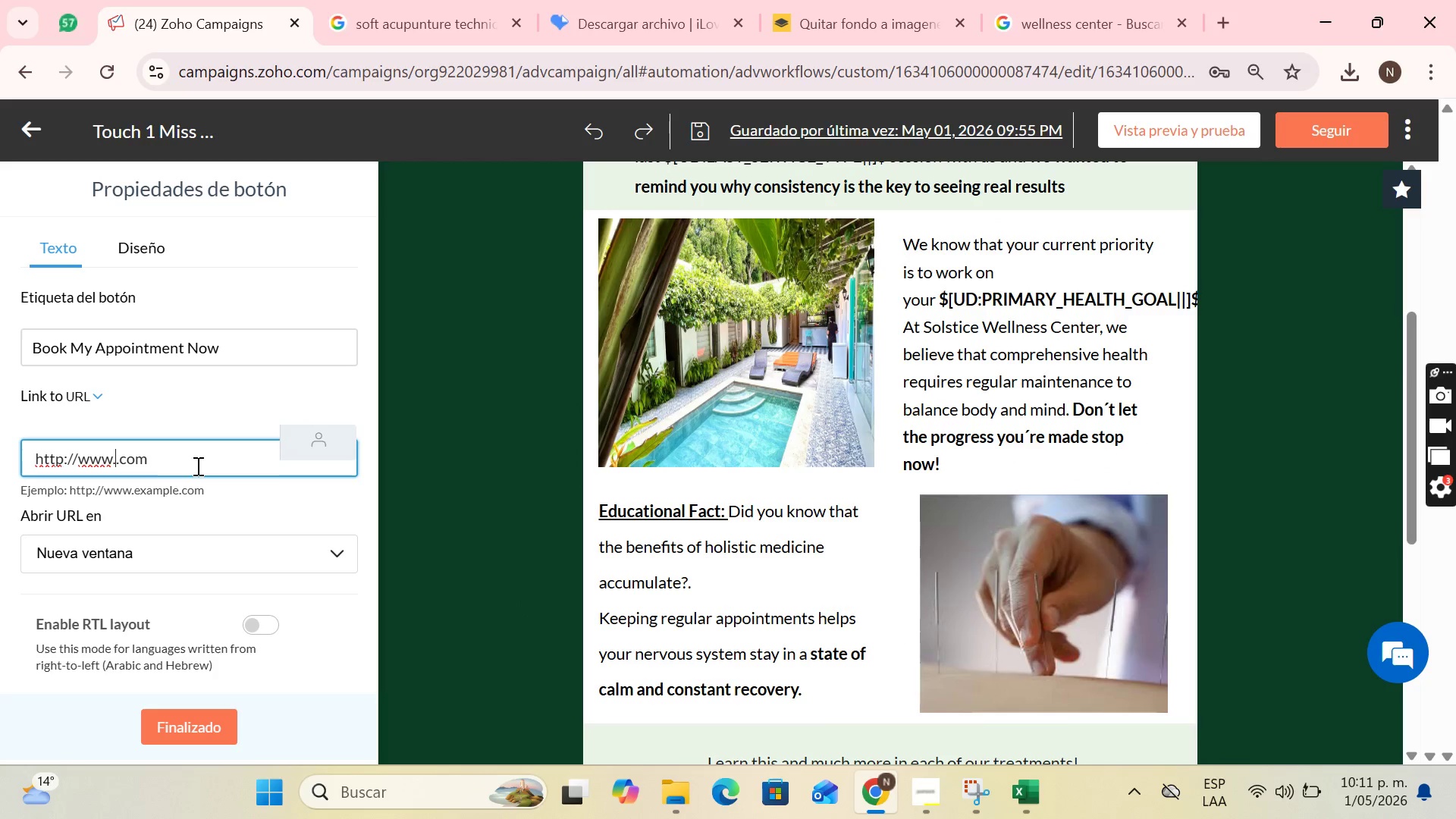 
type(S)
key(Backspace)
type(solsticewellnesscenterappointent)
 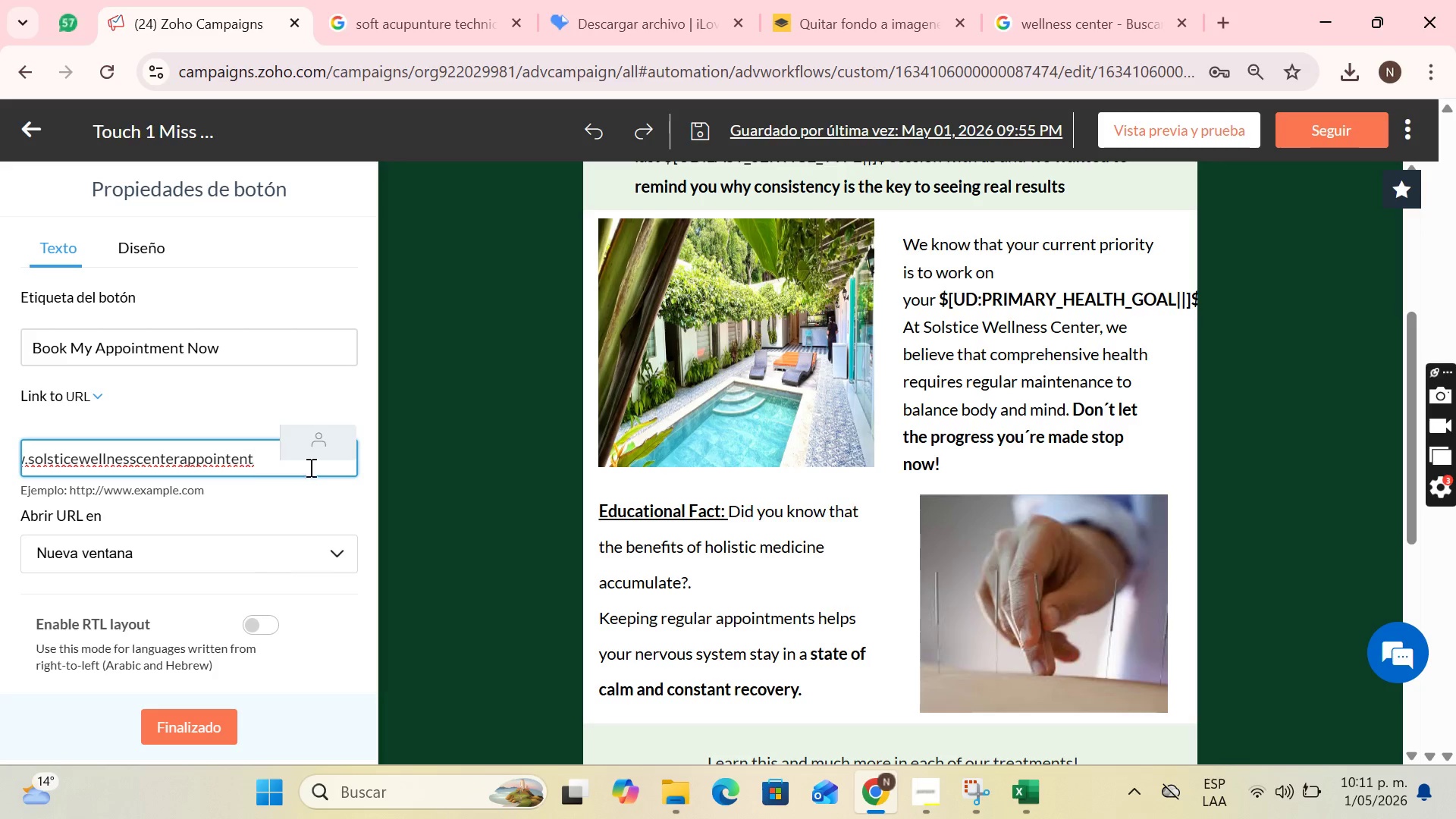 
key(ArrowRight)
 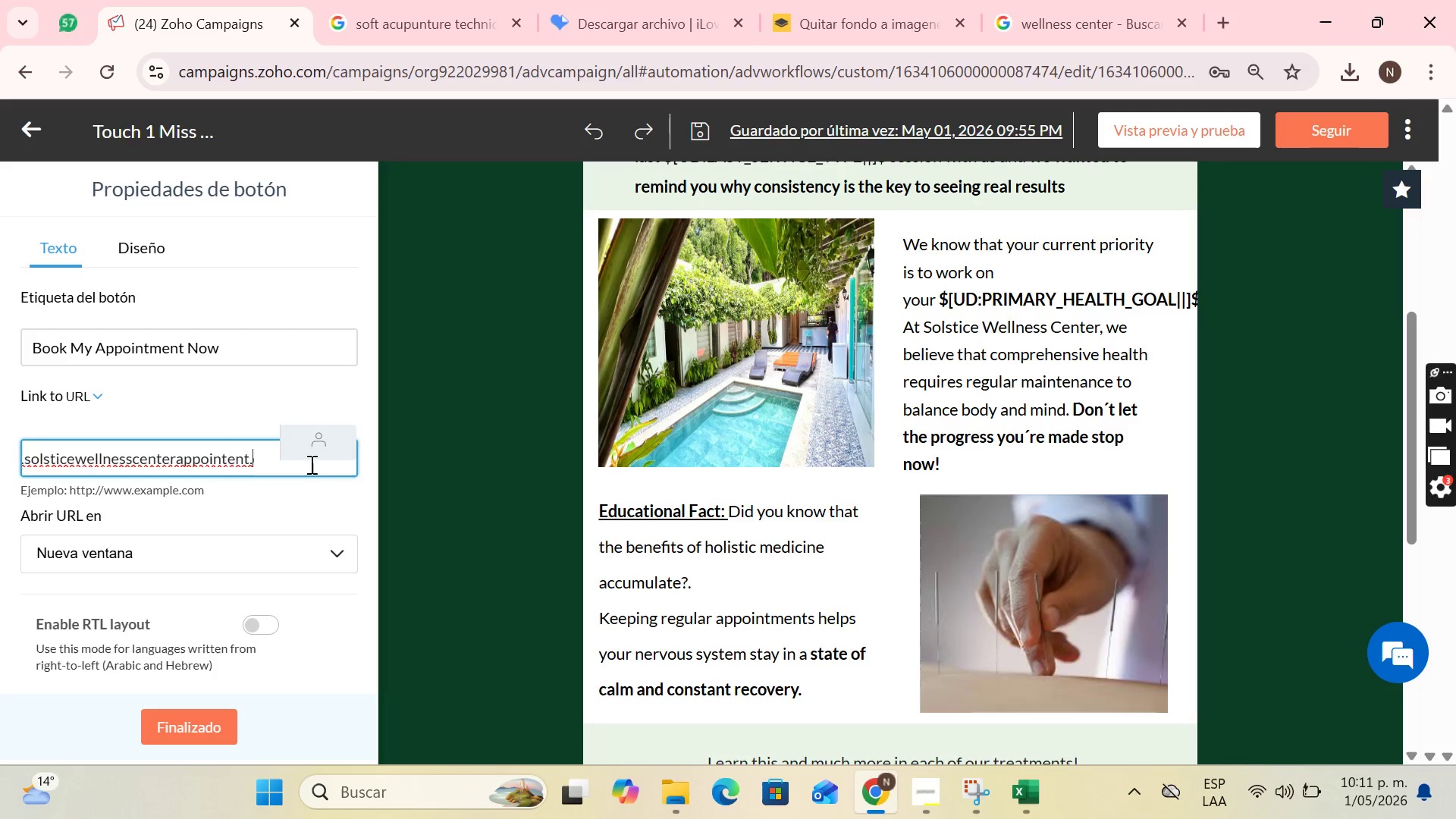 
key(ArrowRight)
 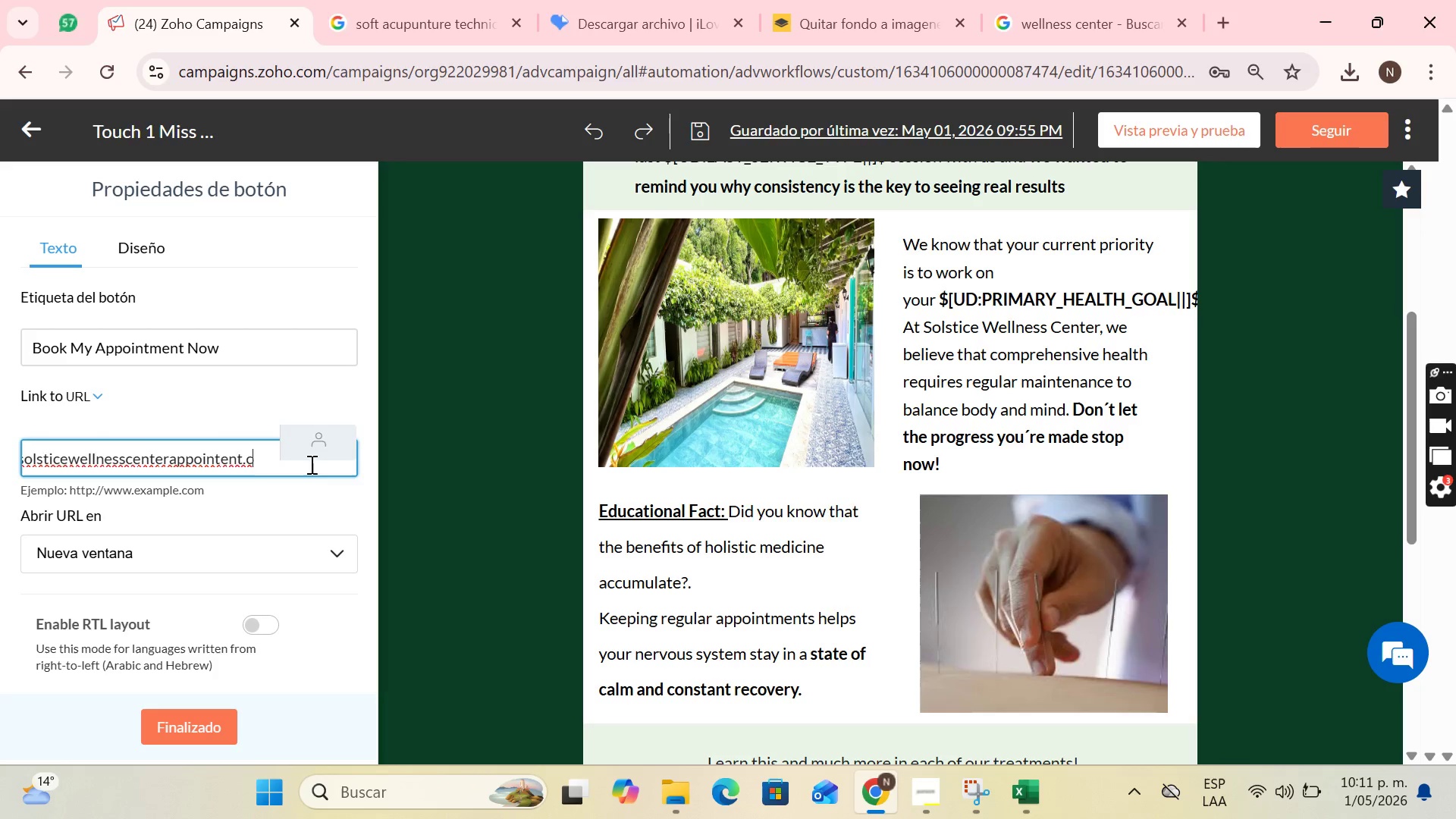 
key(ArrowRight)
 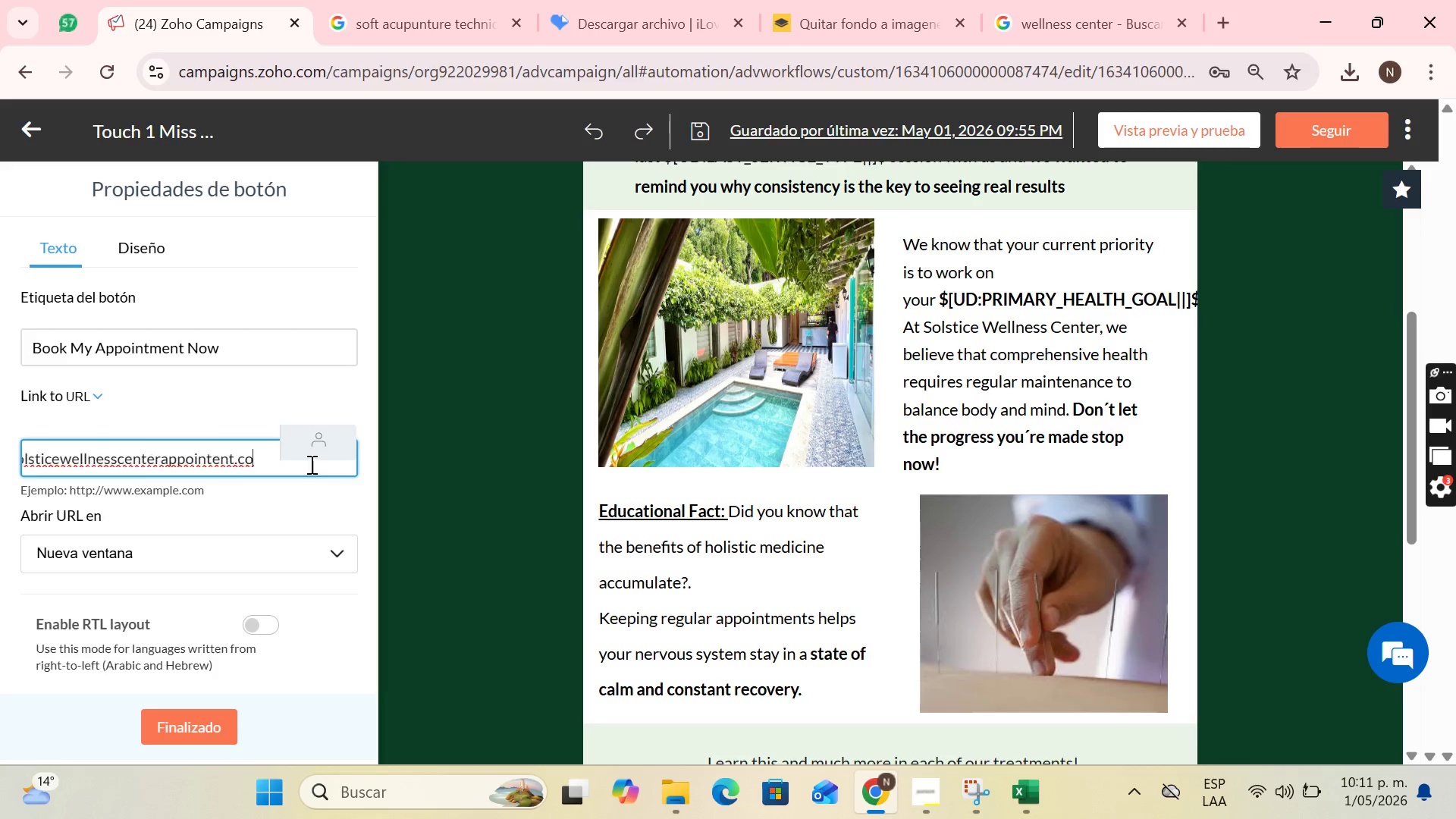 
key(ArrowRight)
 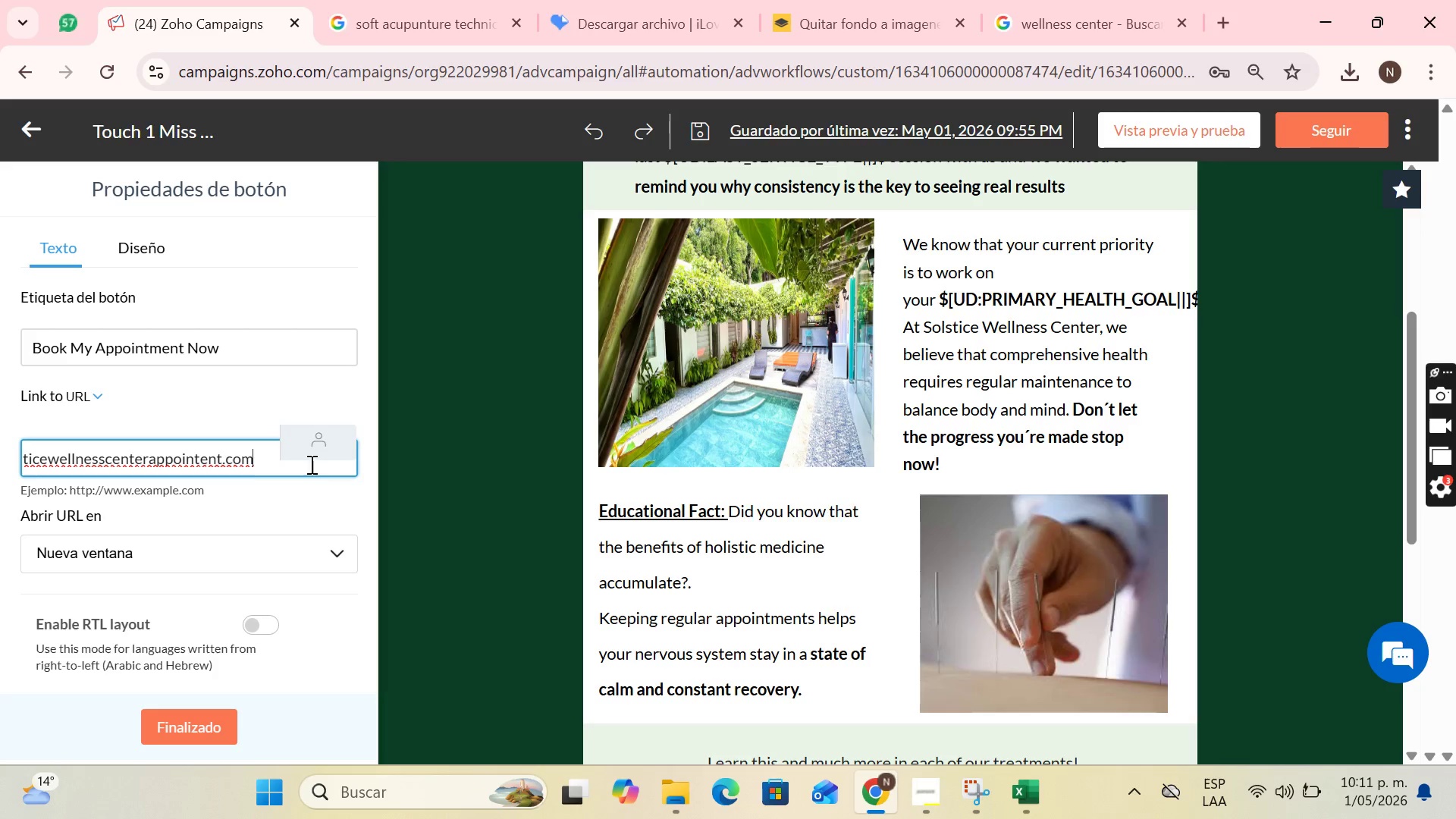 
key(ArrowRight)
 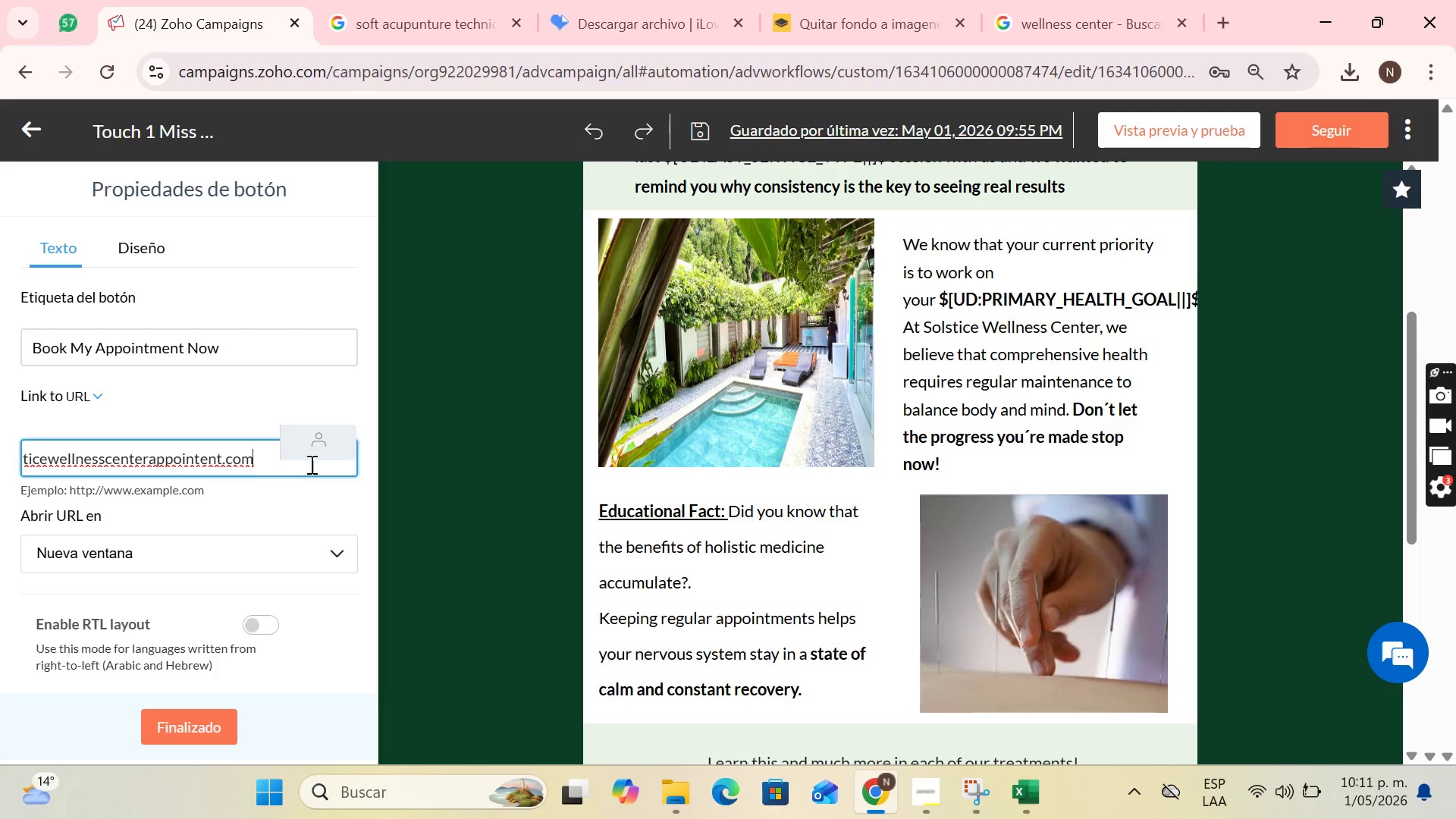 
key(ArrowRight)
 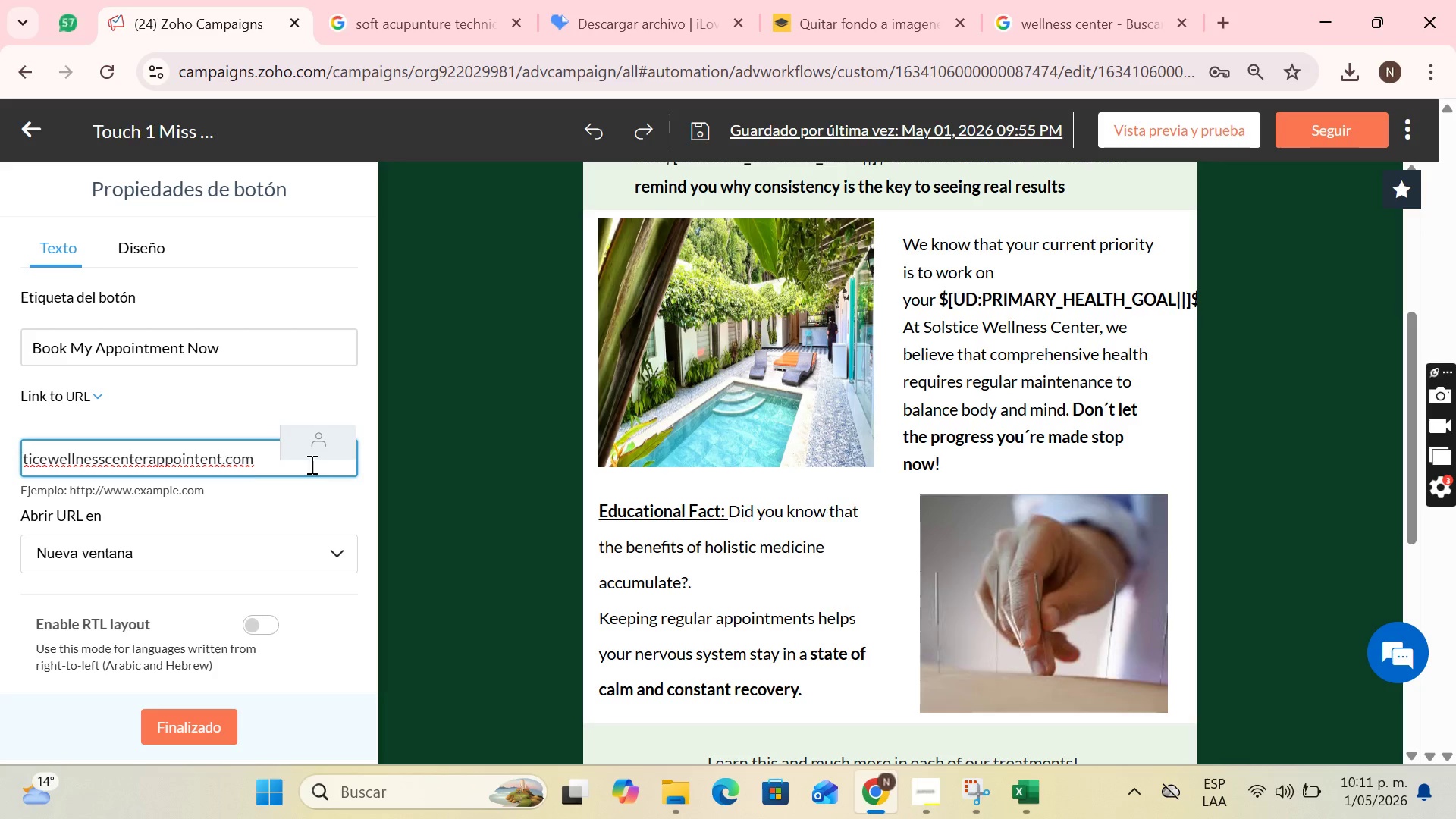 
key(ArrowRight)
 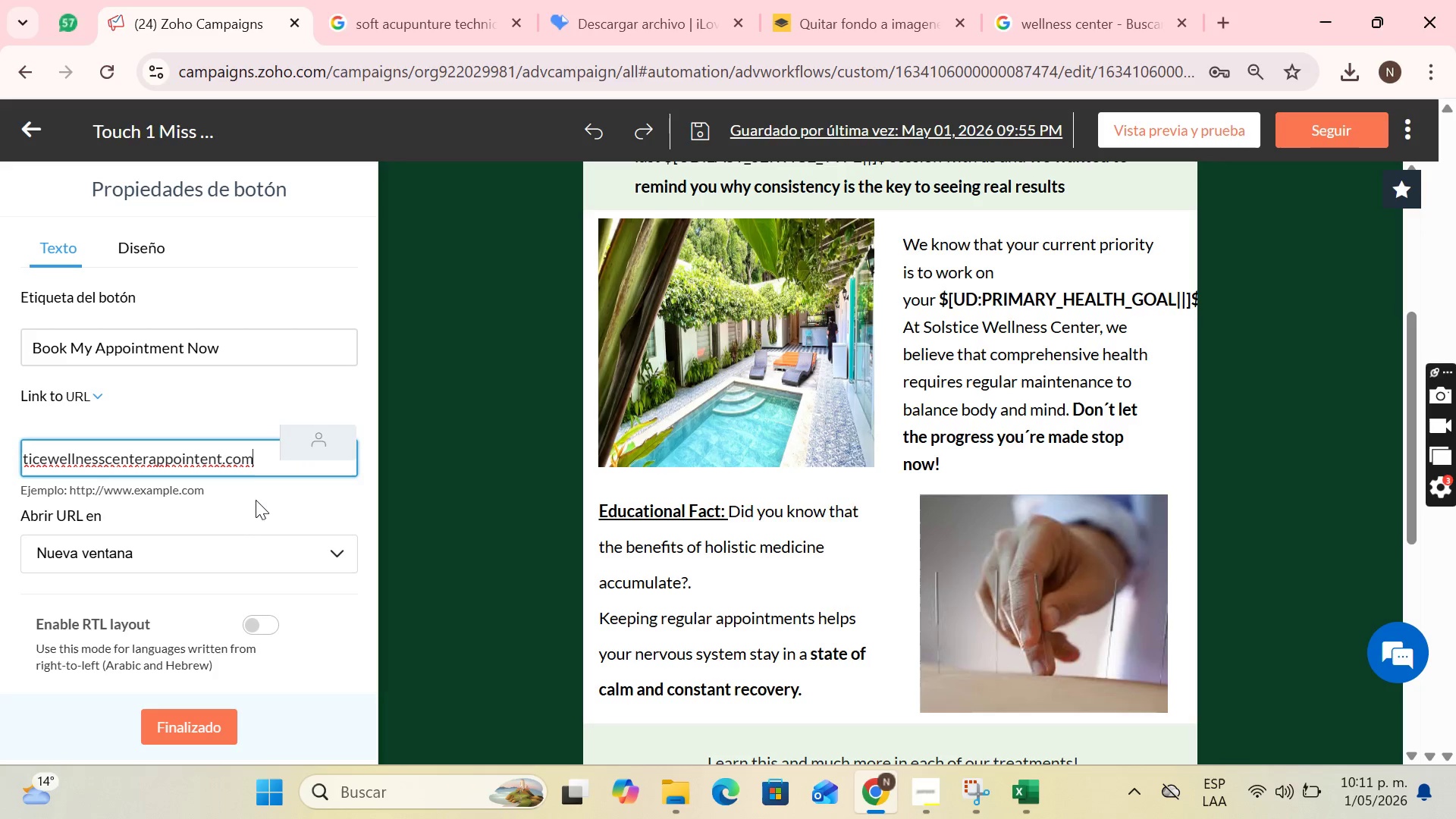 
scroll: coordinate [244, 517], scroll_direction: down, amount: 3.0
 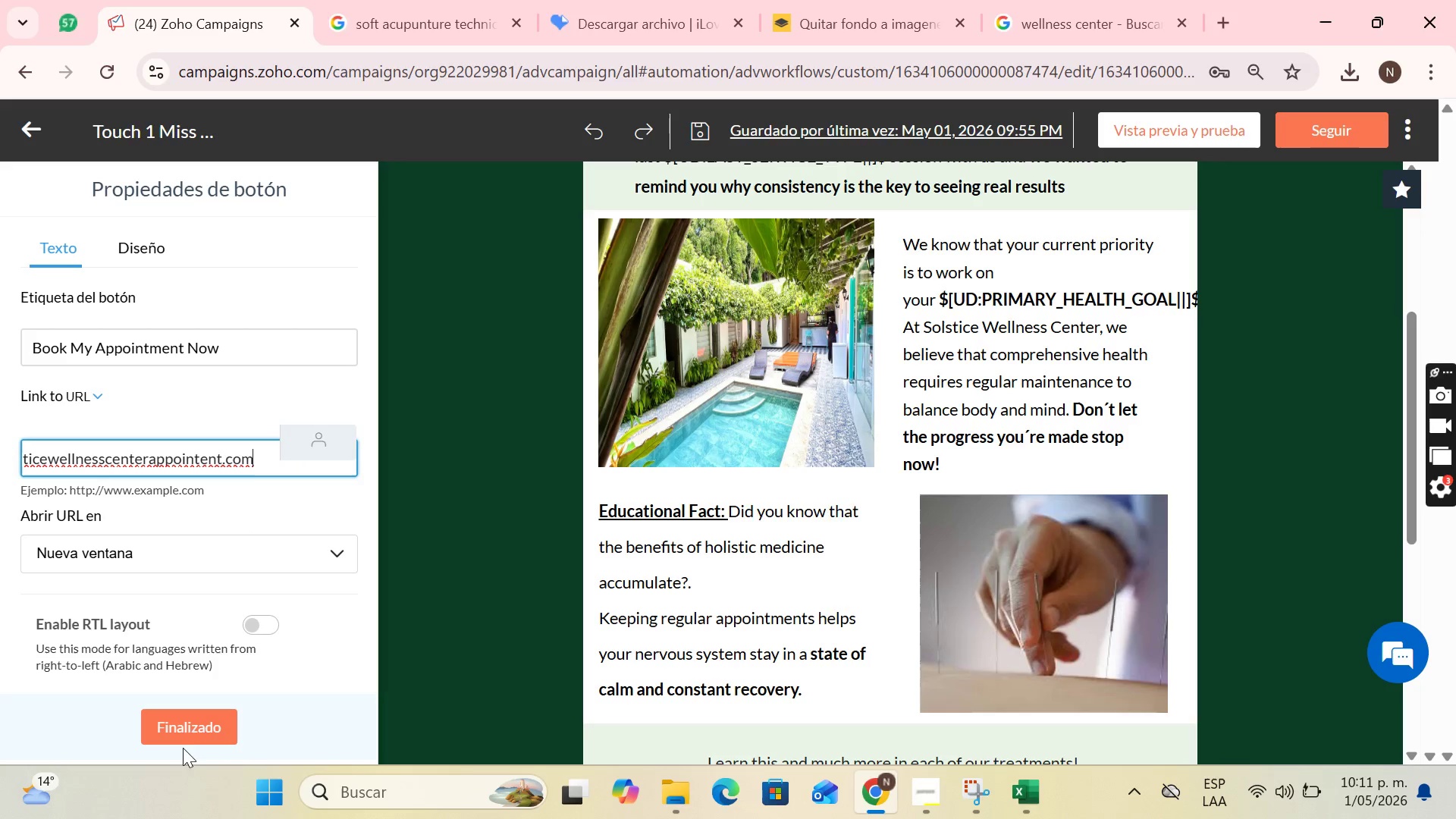 
left_click([192, 729])
 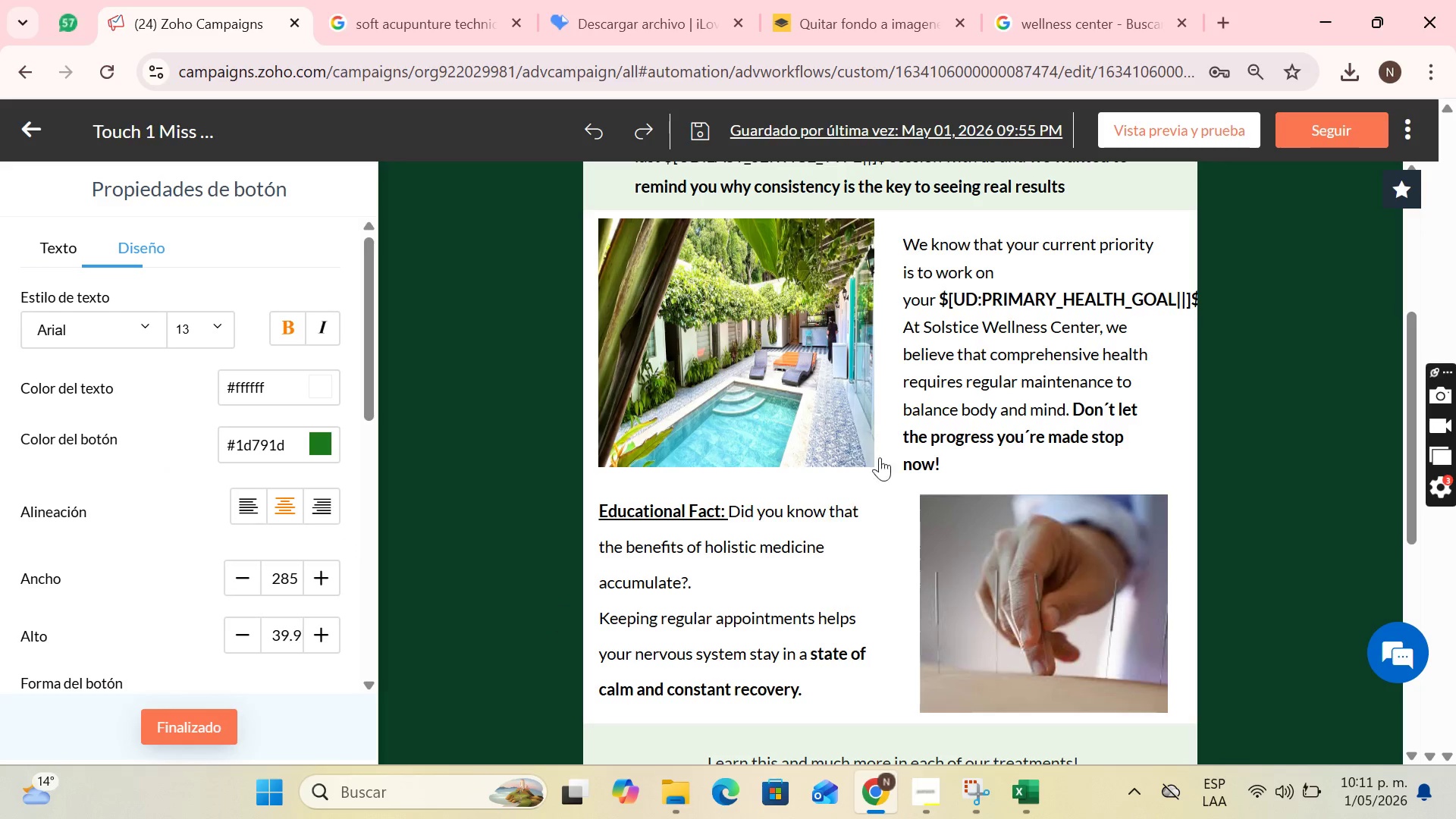 
scroll: coordinate [897, 427], scroll_direction: down, amount: 4.0
 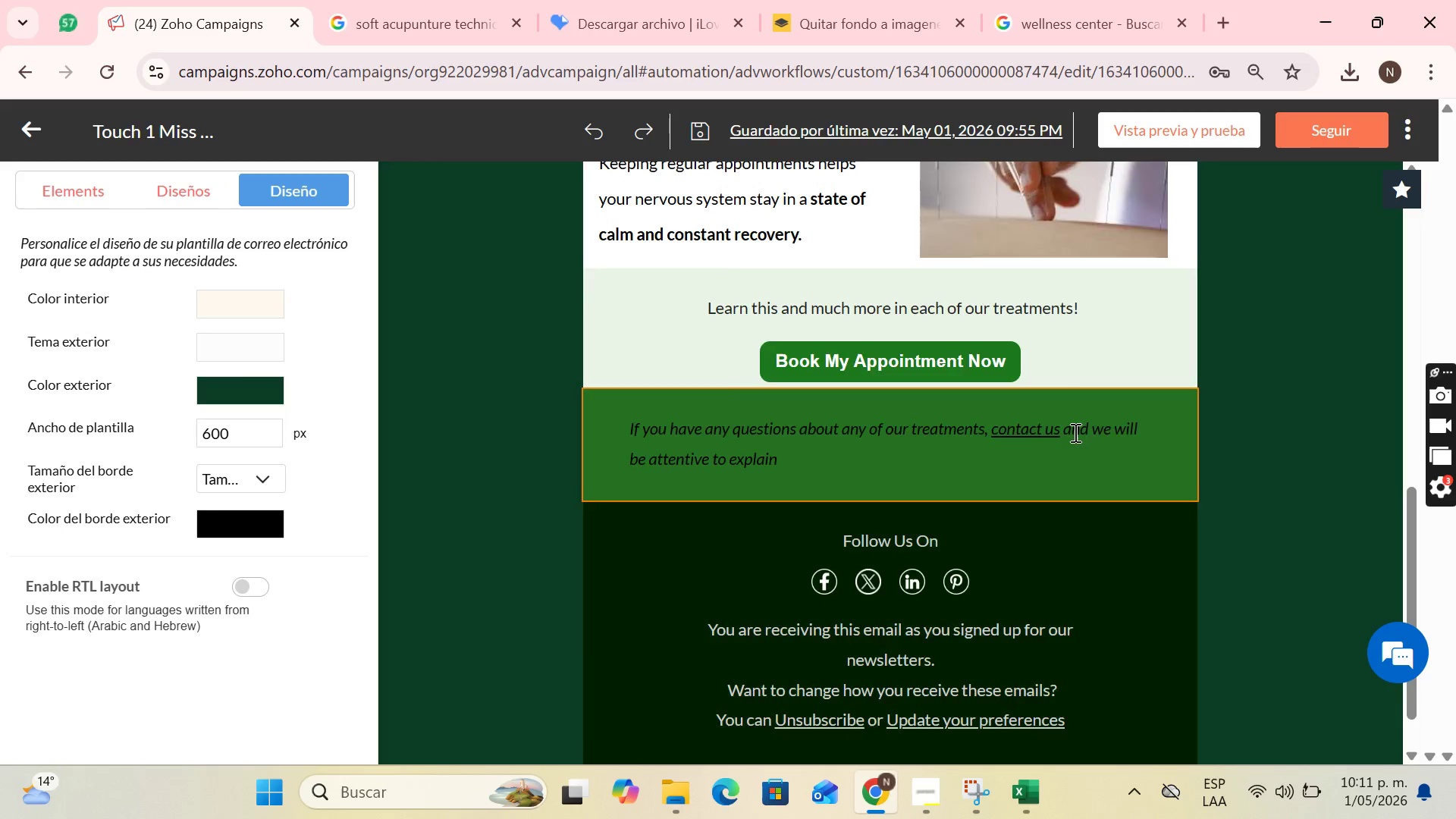 
scroll: coordinate [1097, 544], scroll_direction: up, amount: 9.0
 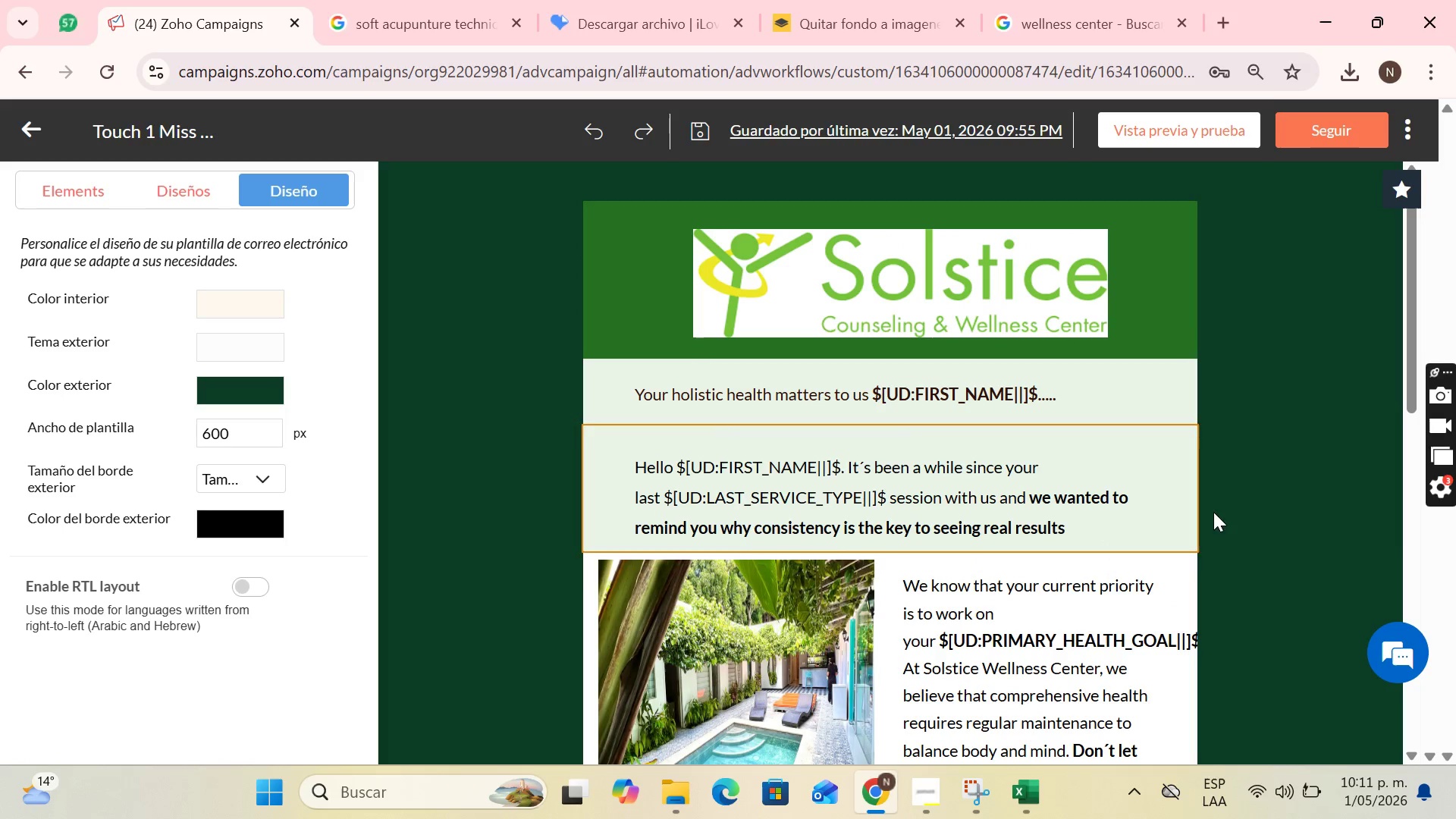 
wait(5.71)
 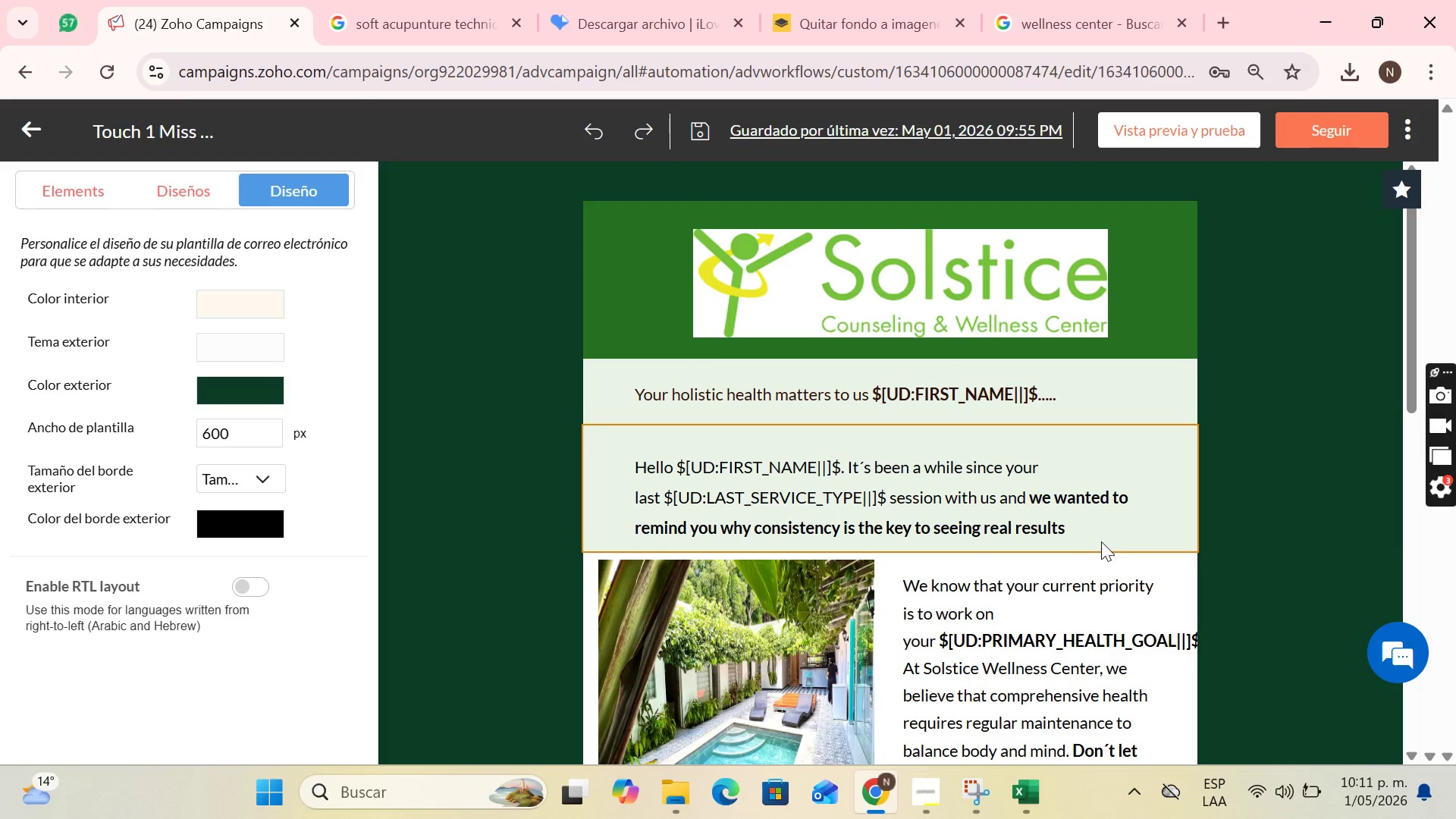 
left_click([1417, 130])
 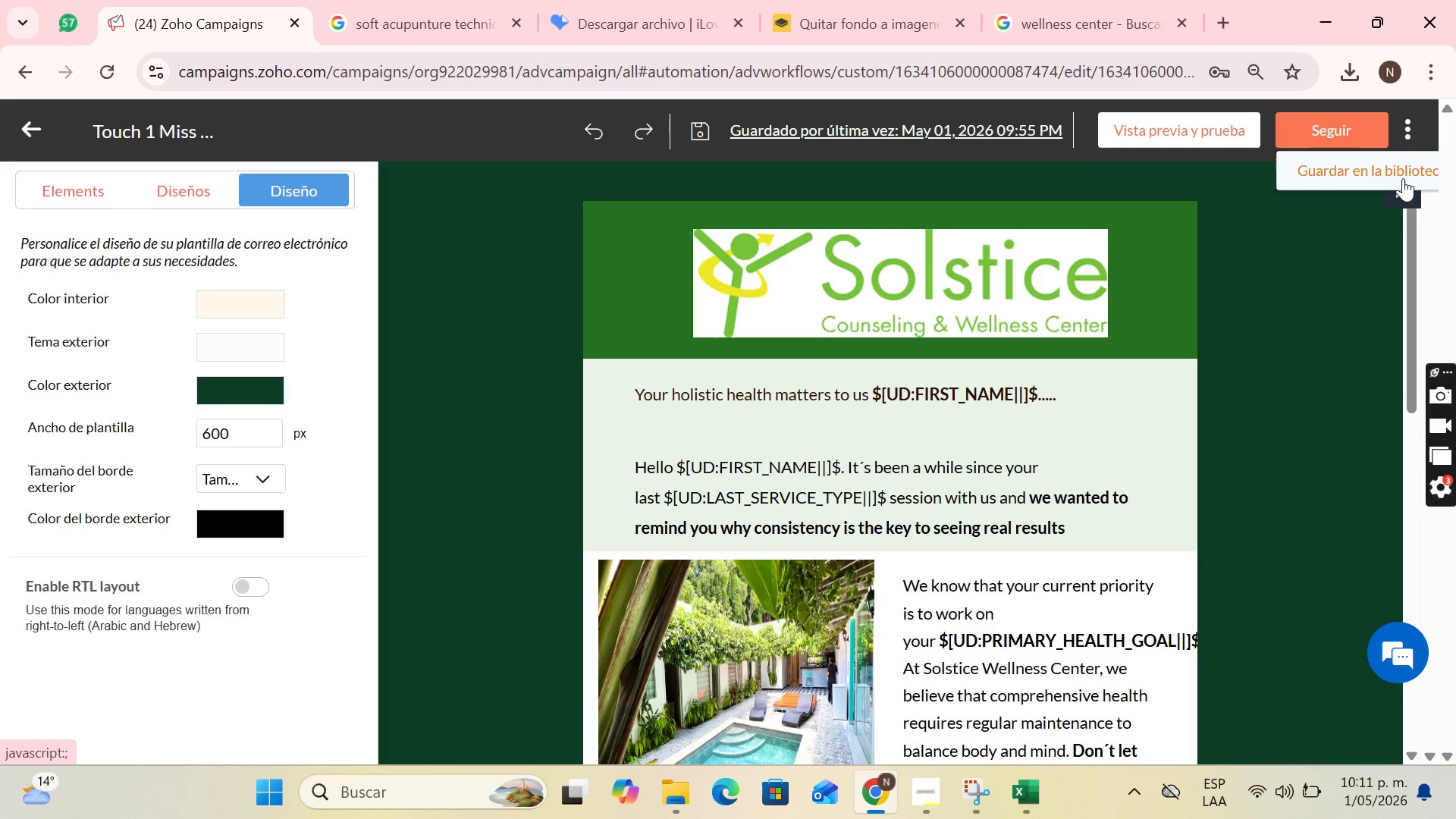 
left_click([1394, 169])
 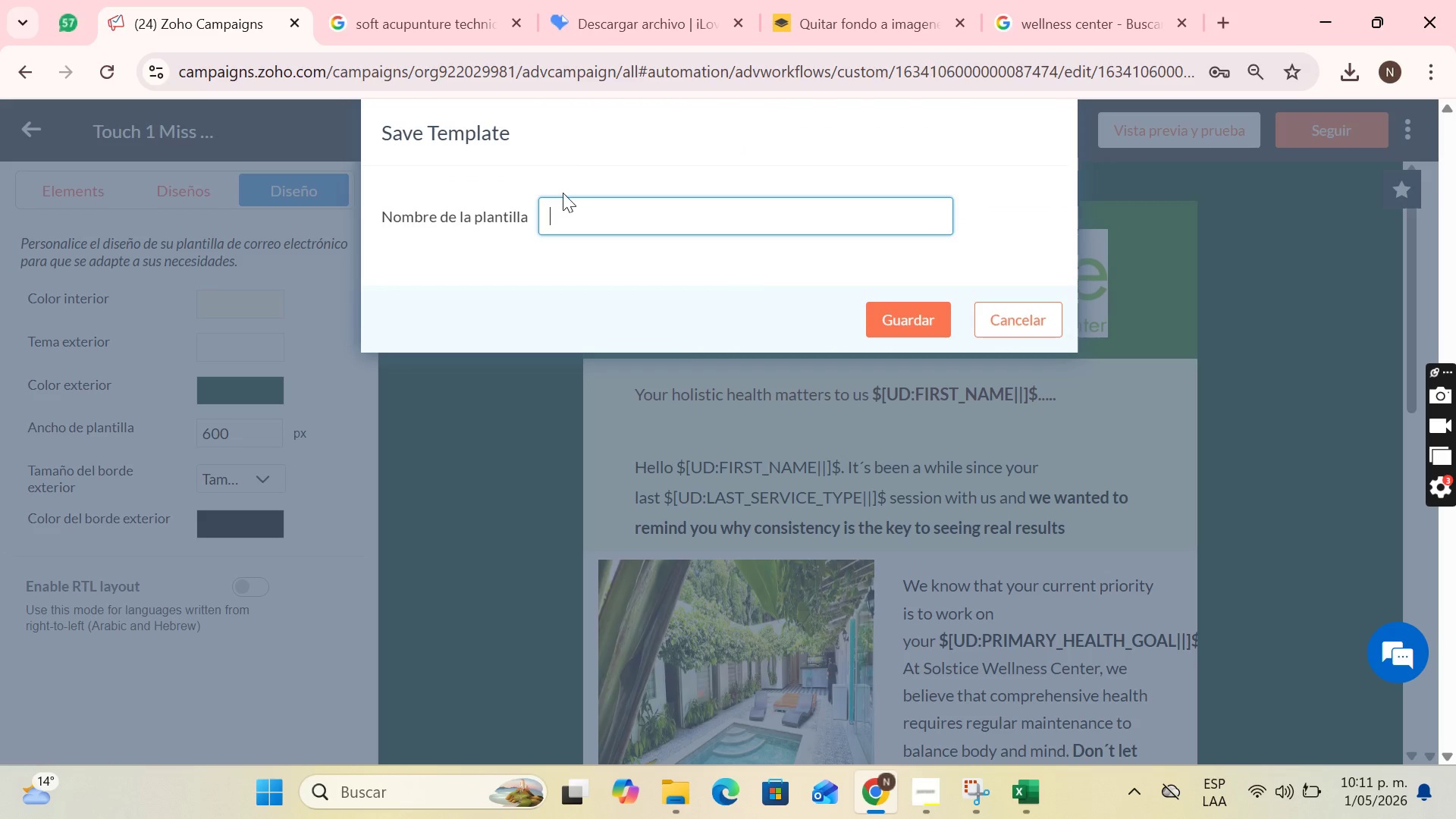 
left_click([577, 215])
 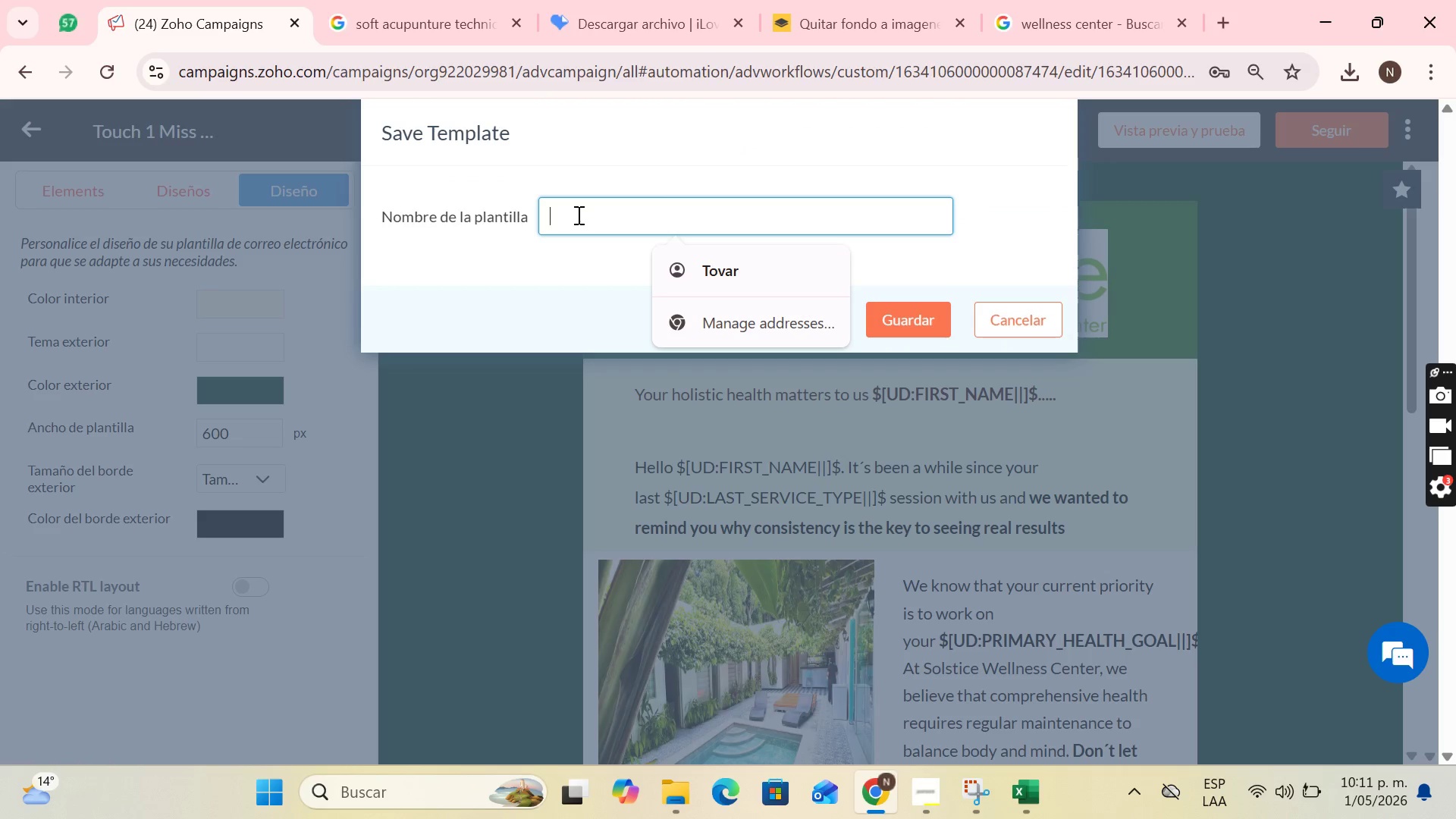 
wait(9.17)
 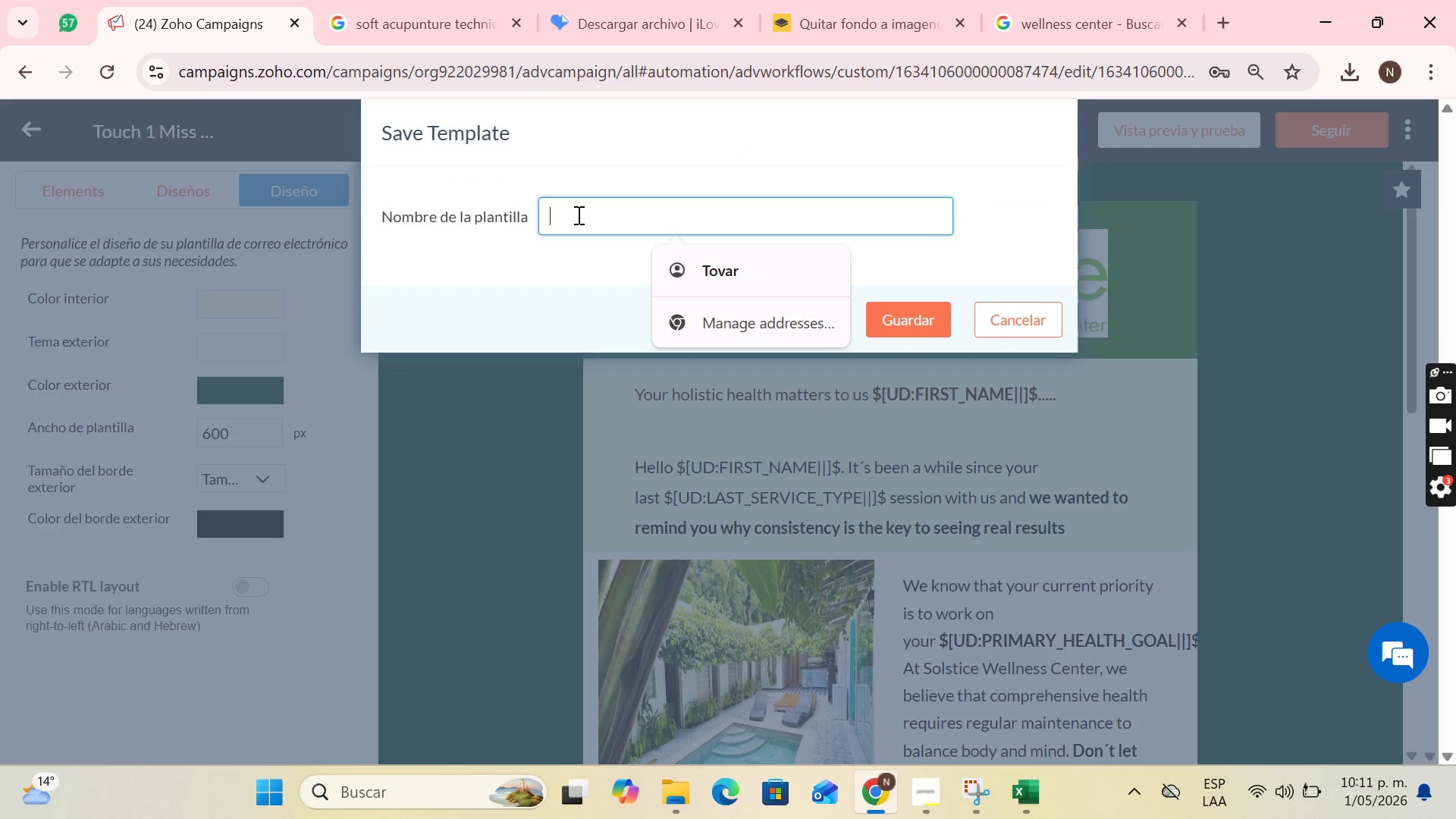 
left_click([938, 798])